 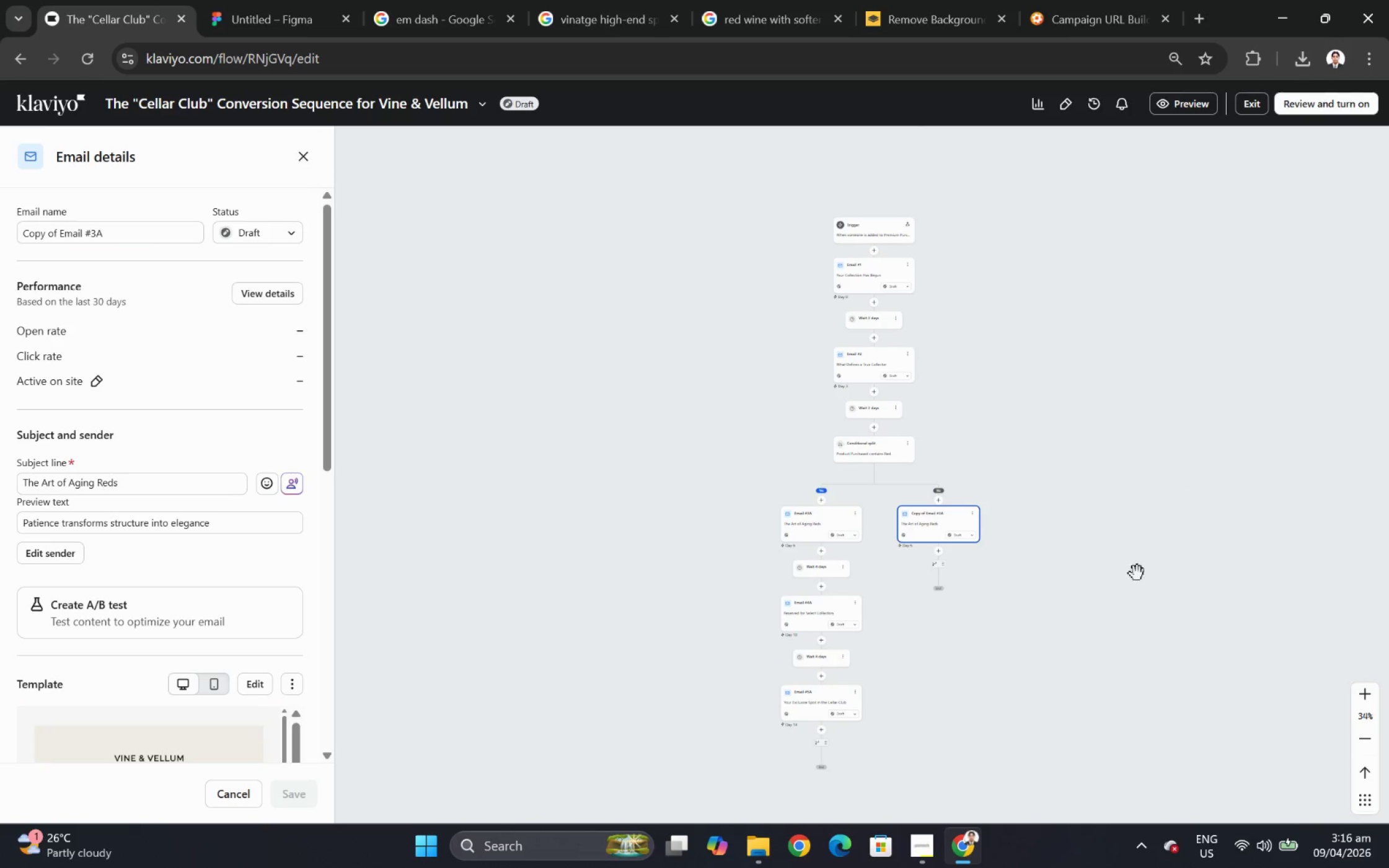 
hold_key(key=ControlLeft, duration=1.51)
 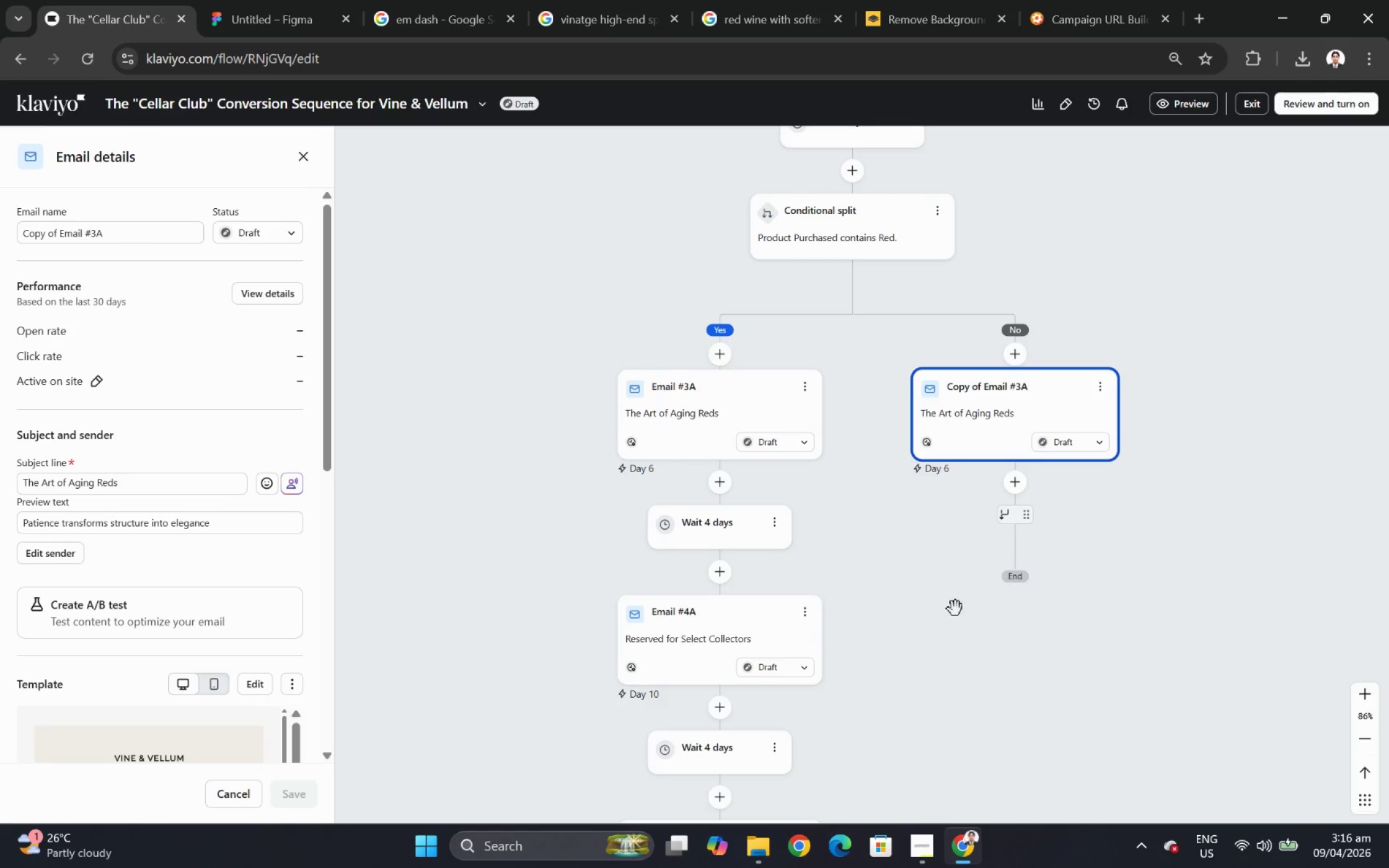 
scroll: coordinate [1161, 563], scroll_direction: down, amount: 7.0
 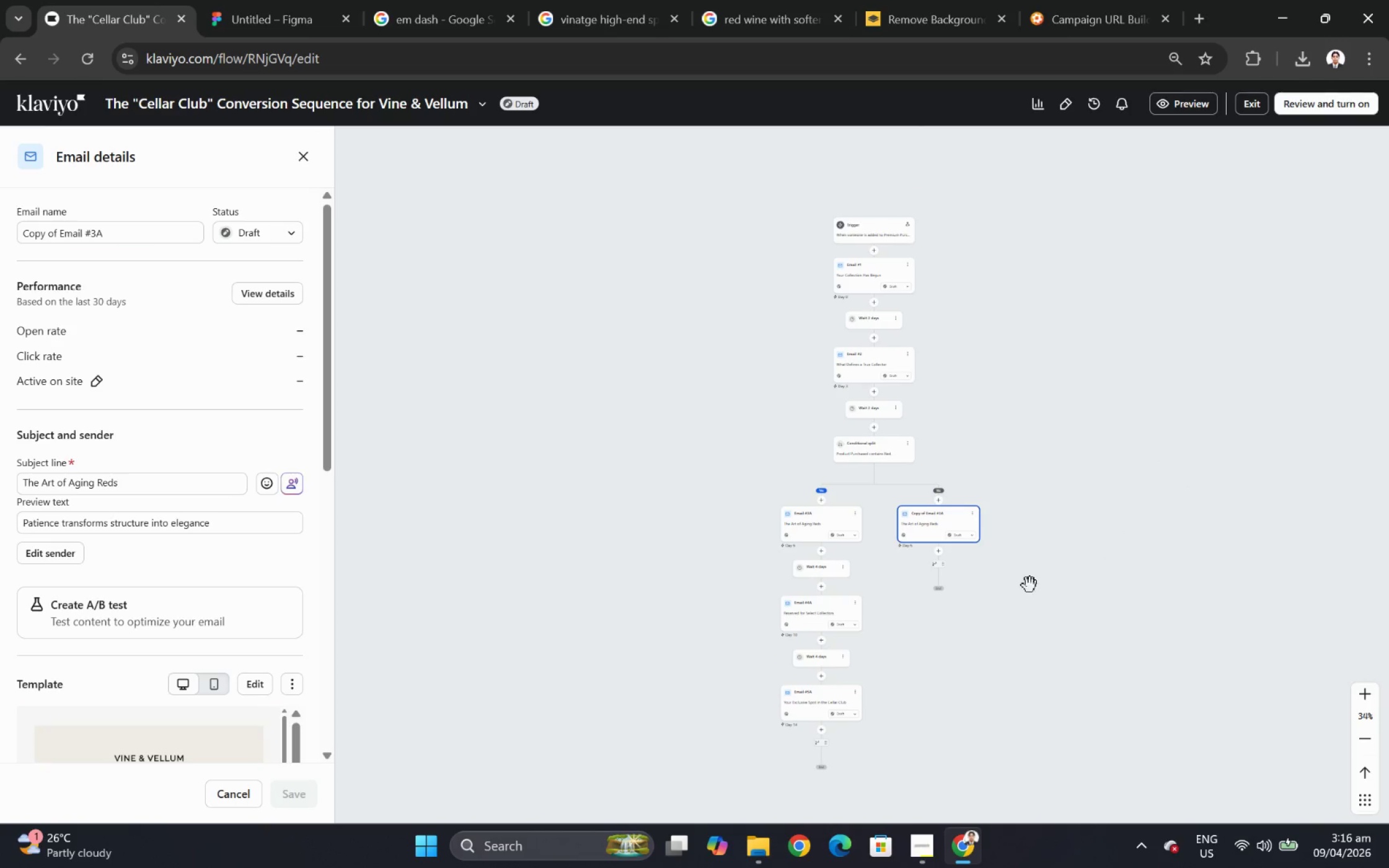 
hold_key(key=ControlLeft, duration=1.28)
 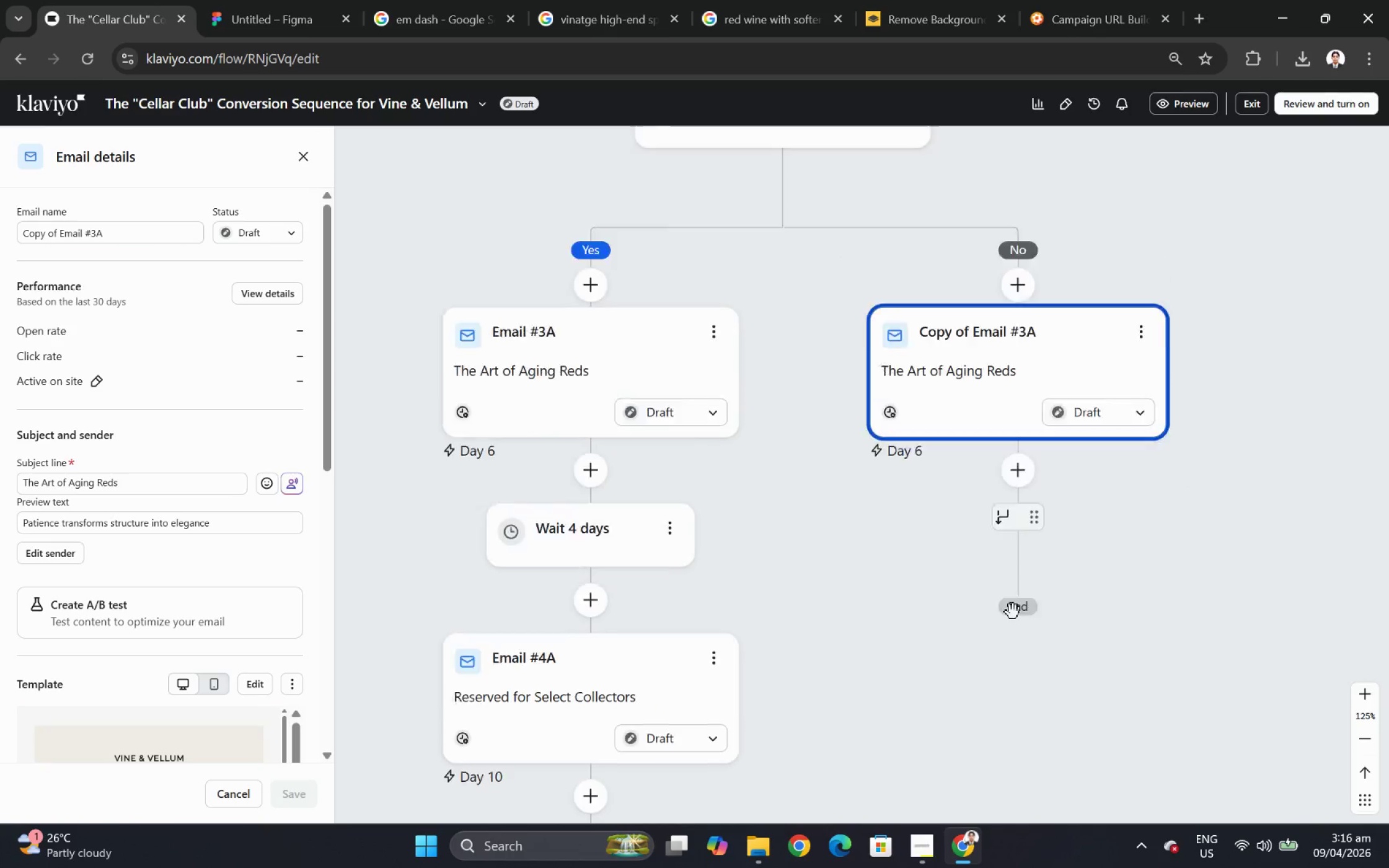 
scroll: coordinate [1013, 612], scroll_direction: up, amount: 10.0
 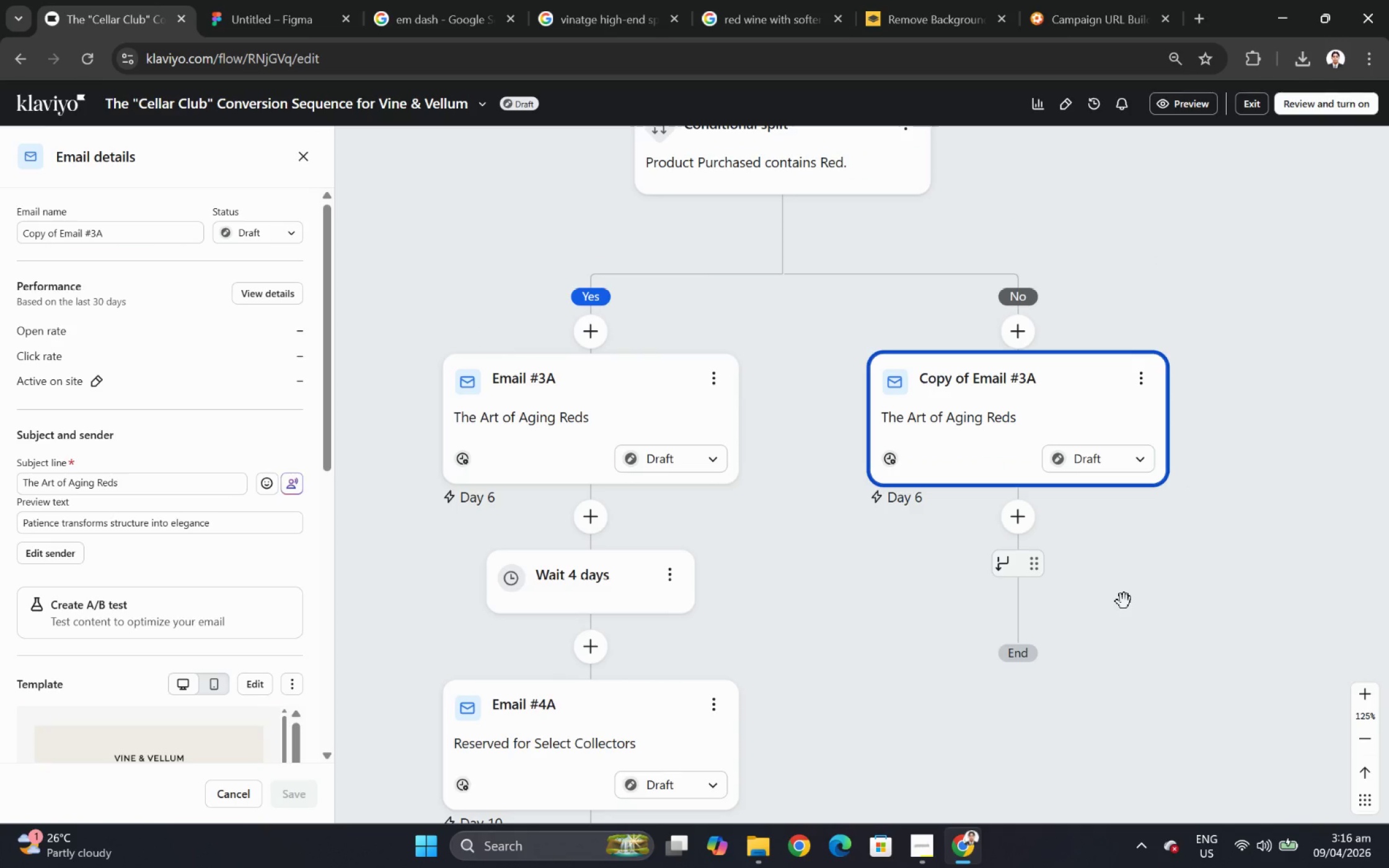 
scroll: coordinate [1124, 601], scroll_direction: down, amount: 1.0
 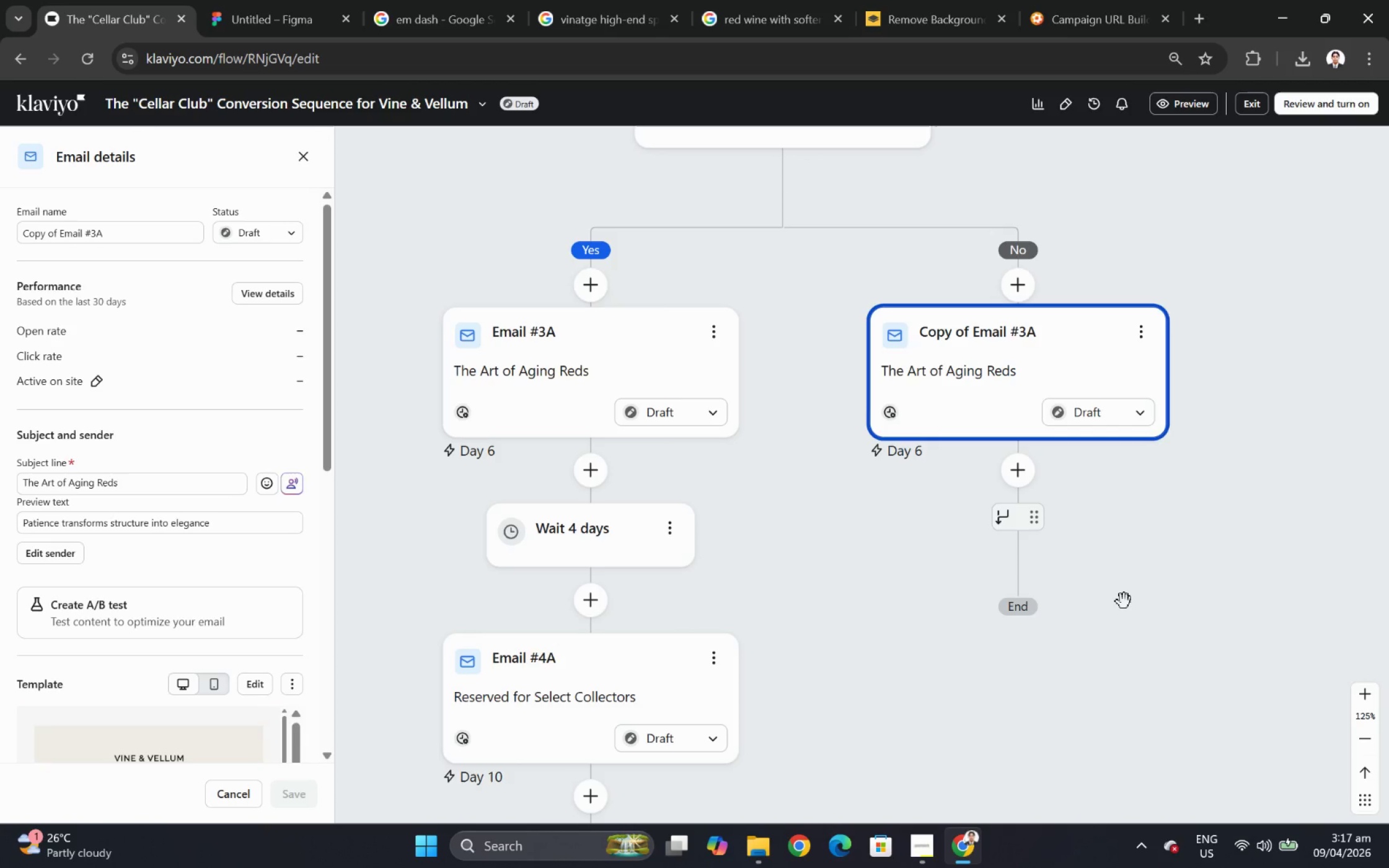 
wait(26.93)
 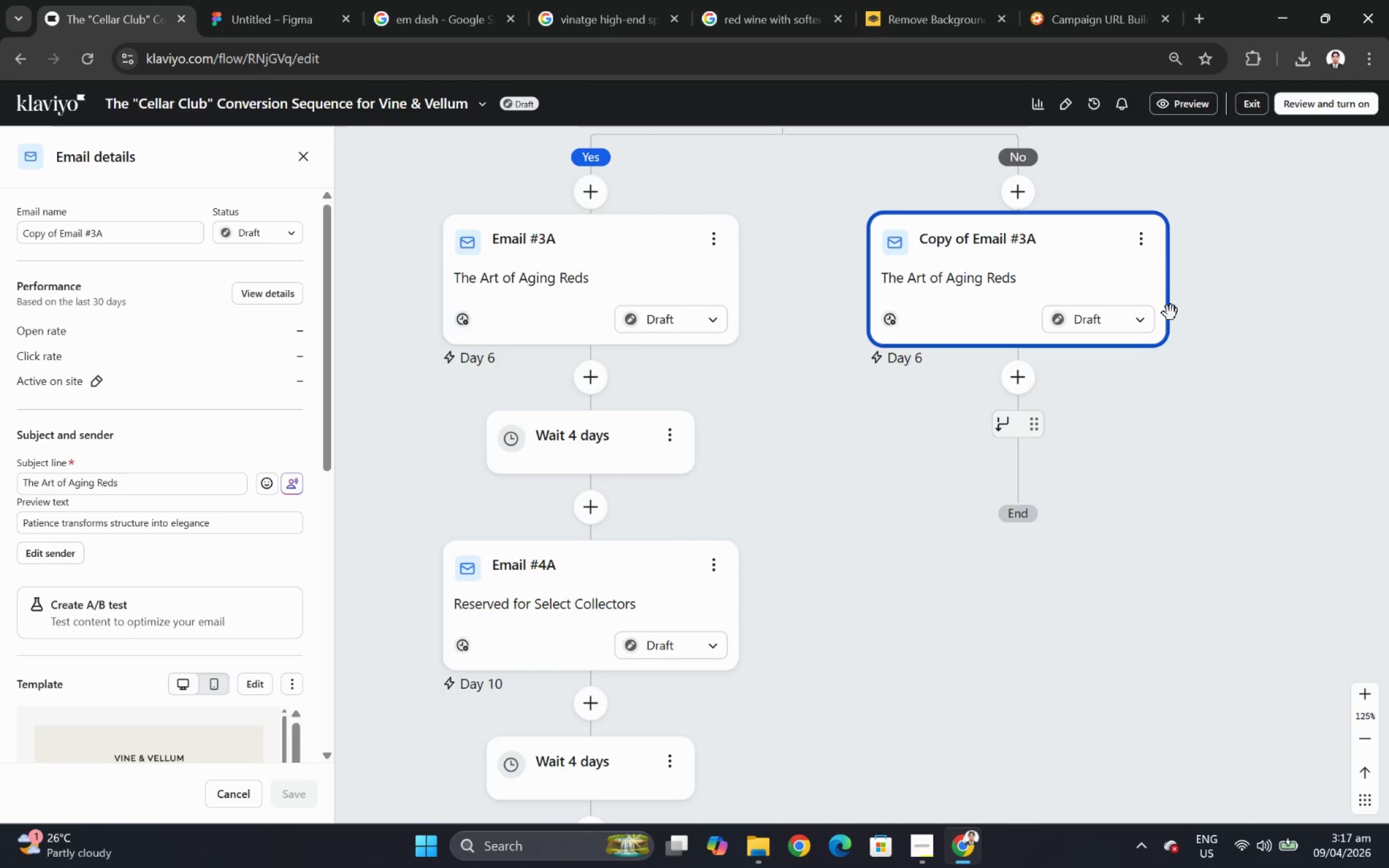 
left_click([1146, 237])
 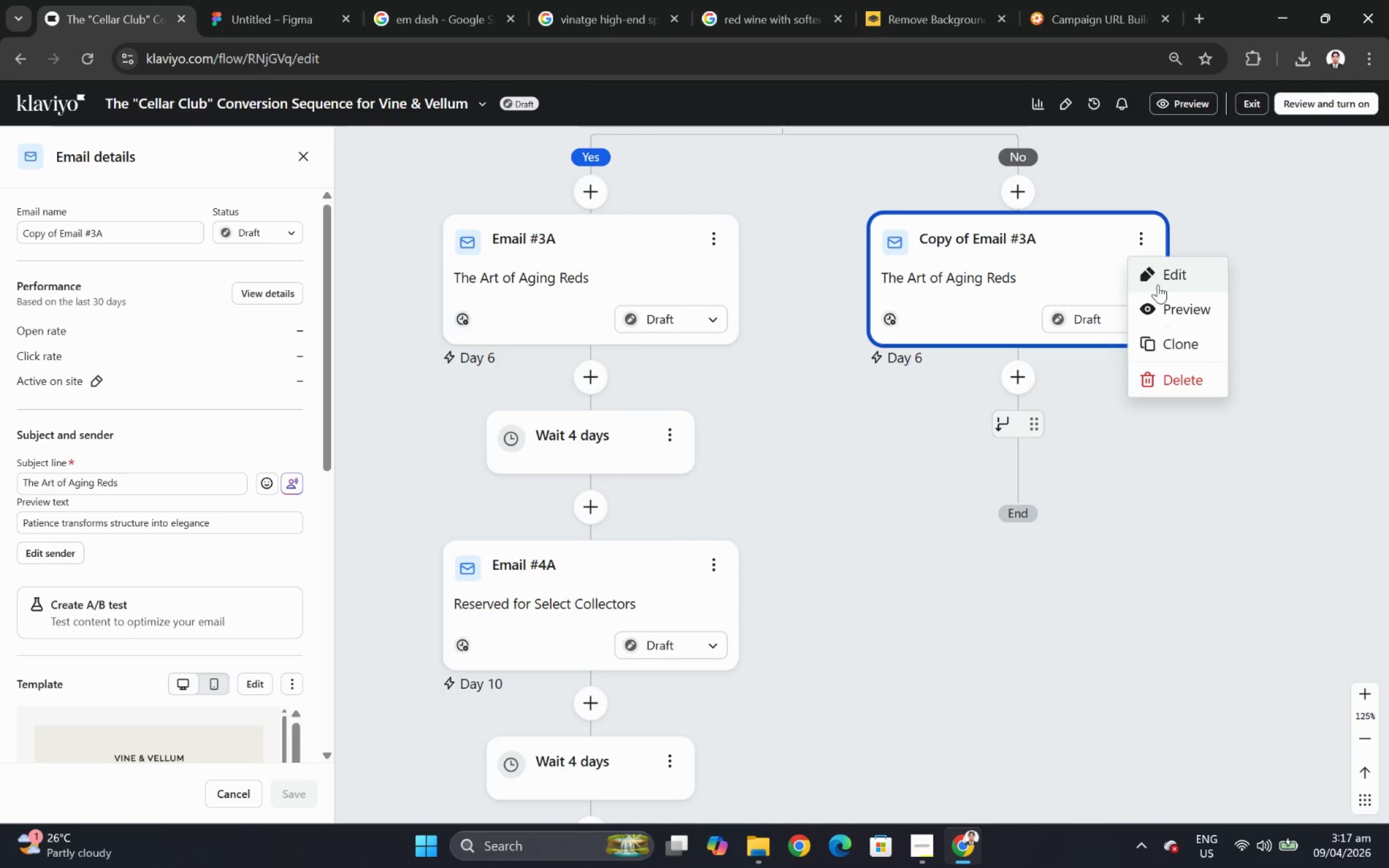 
scroll: coordinate [1135, 526], scroll_direction: down, amount: 2.0
 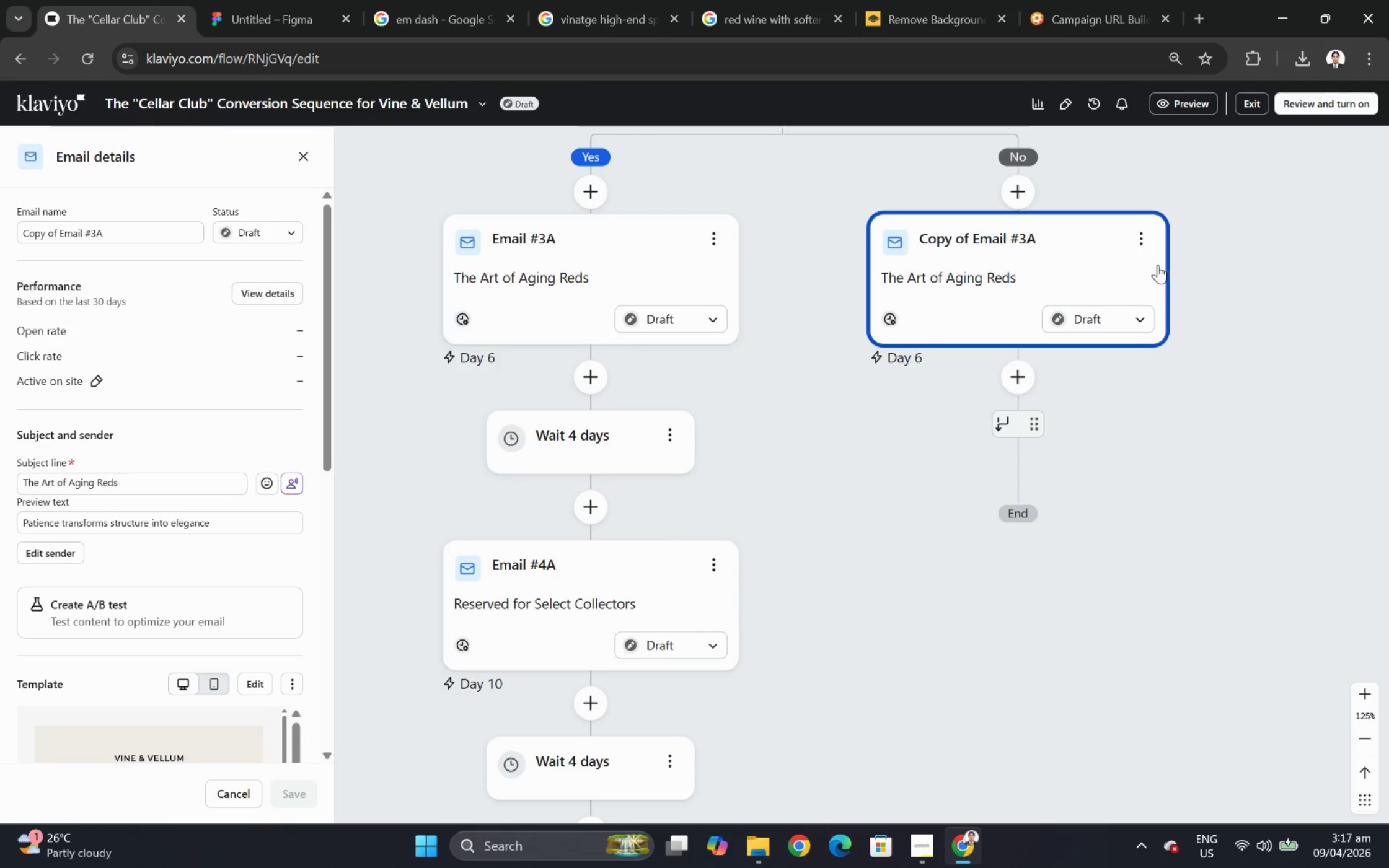 
left_click([1161, 284])
 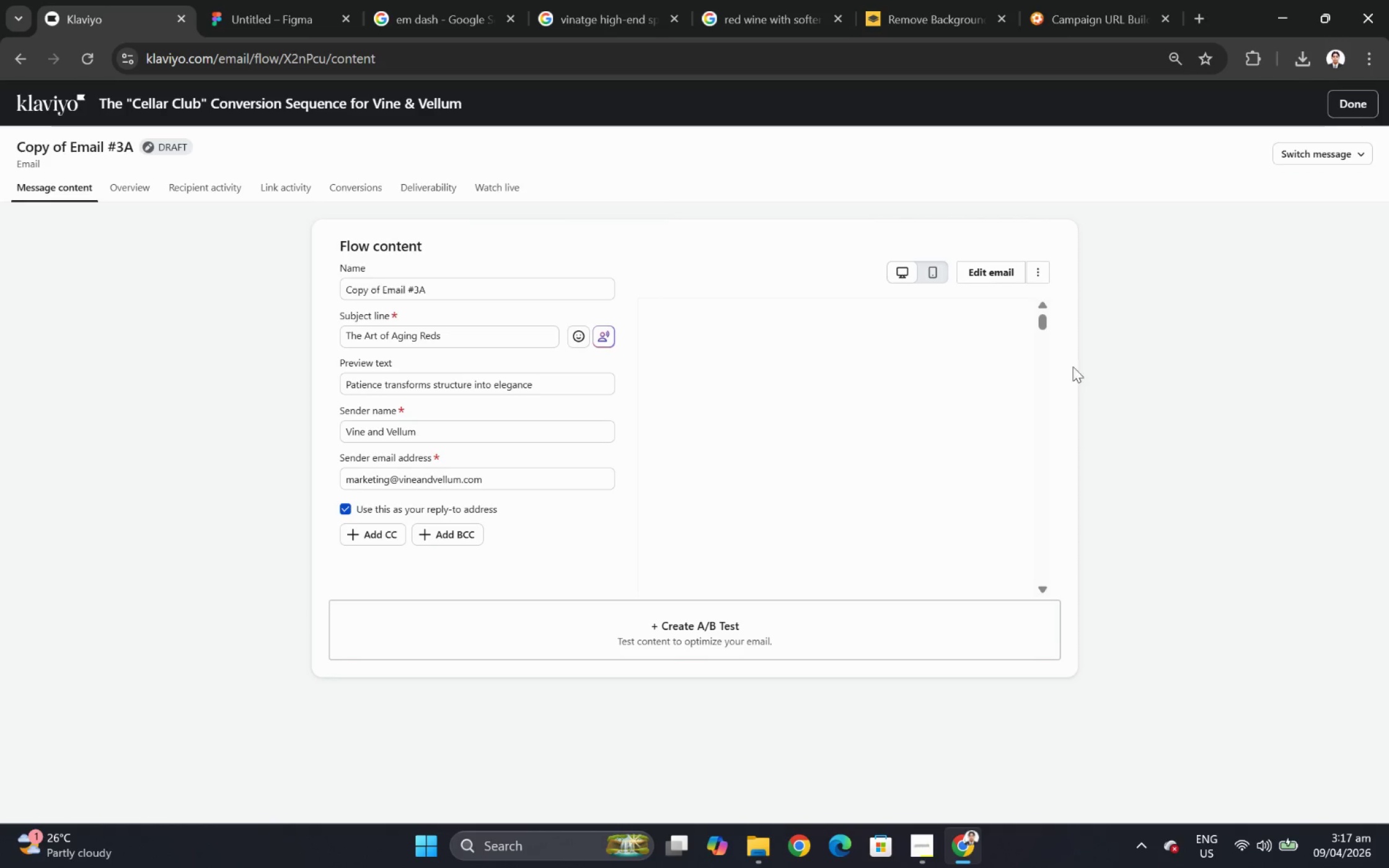 
scroll: coordinate [1023, 429], scroll_direction: down, amount: 8.0
 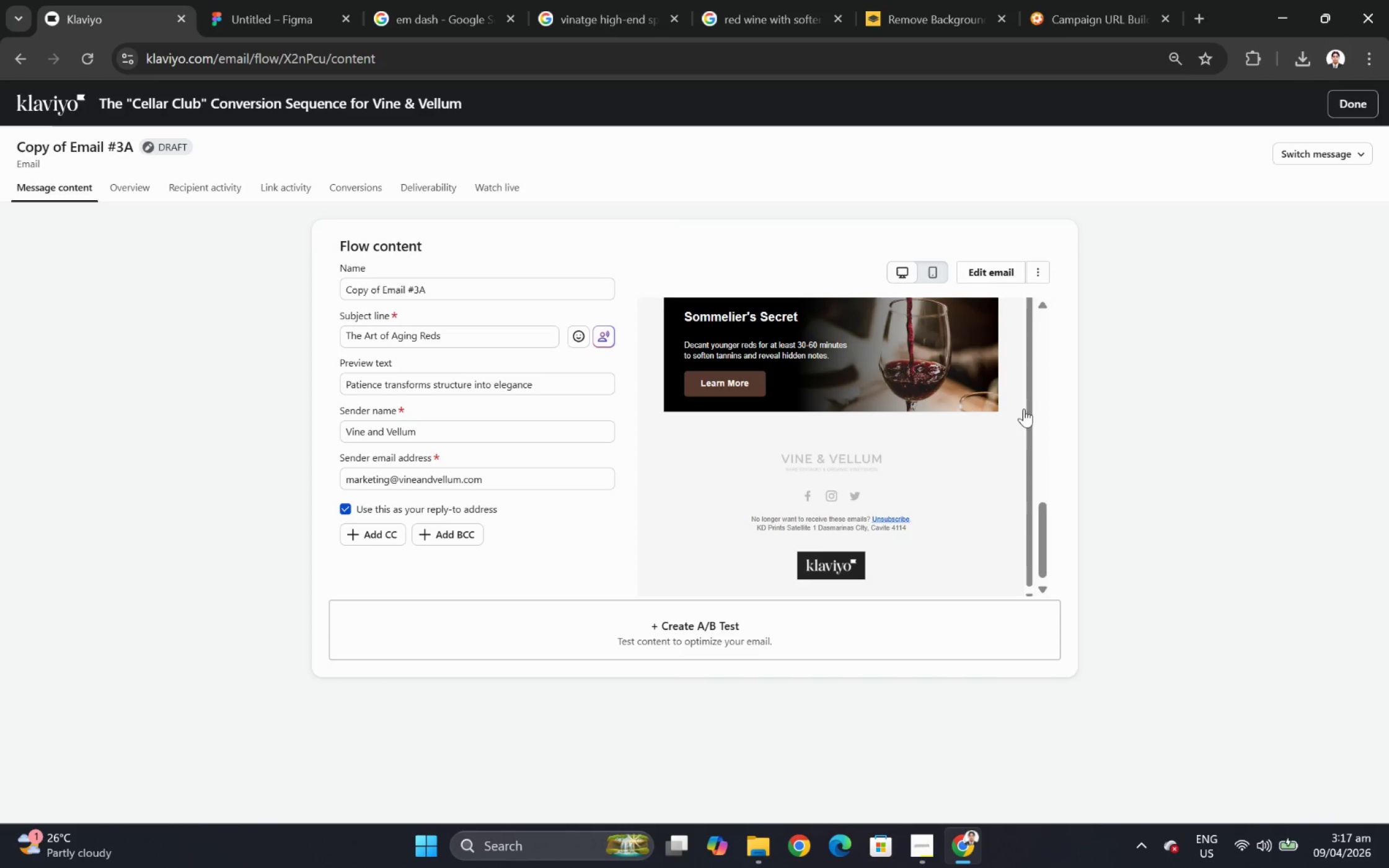 
scroll: coordinate [972, 361], scroll_direction: up, amount: 10.0
 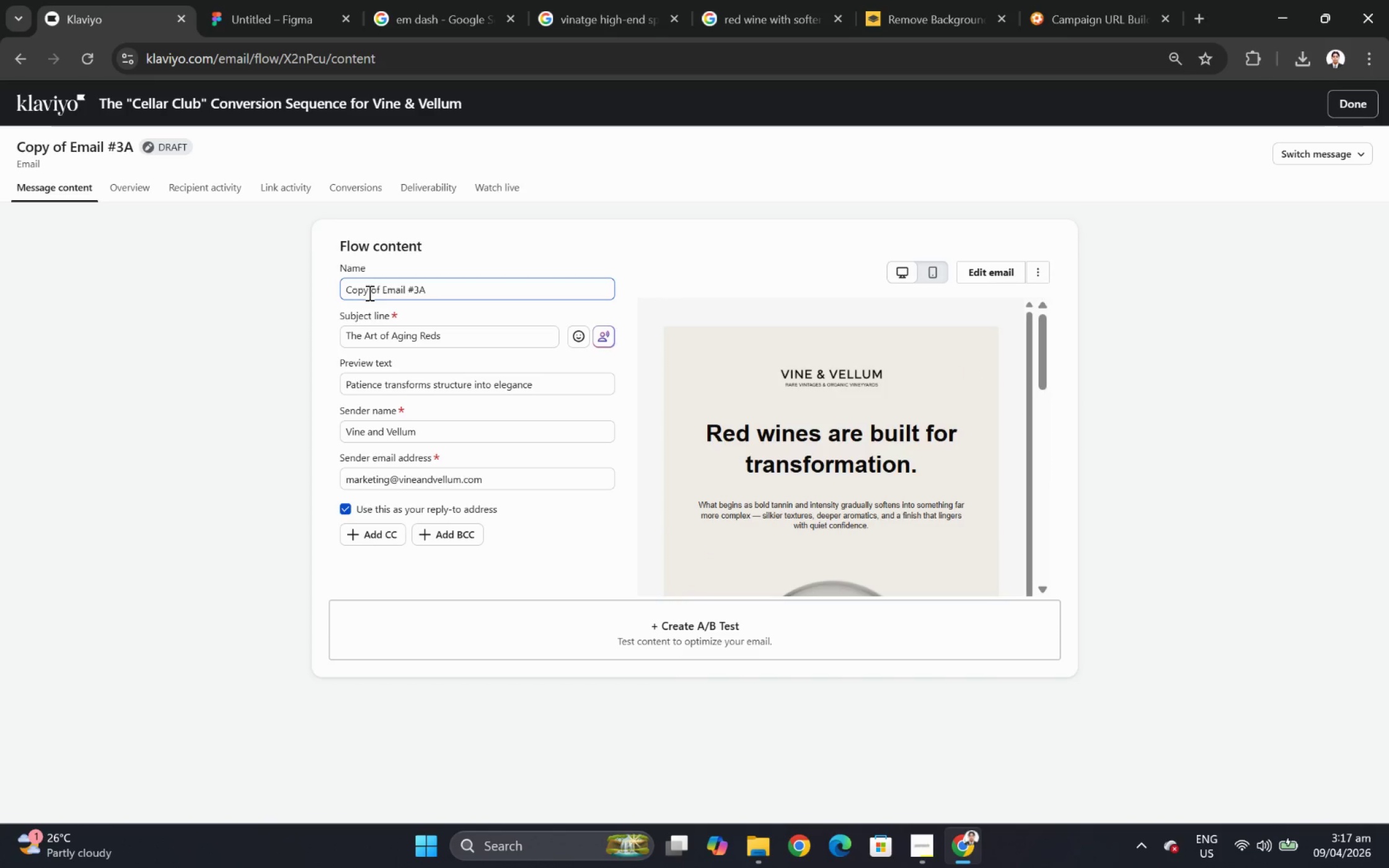 
left_click_drag(start_coordinate=[383, 290], to_coordinate=[322, 290])
 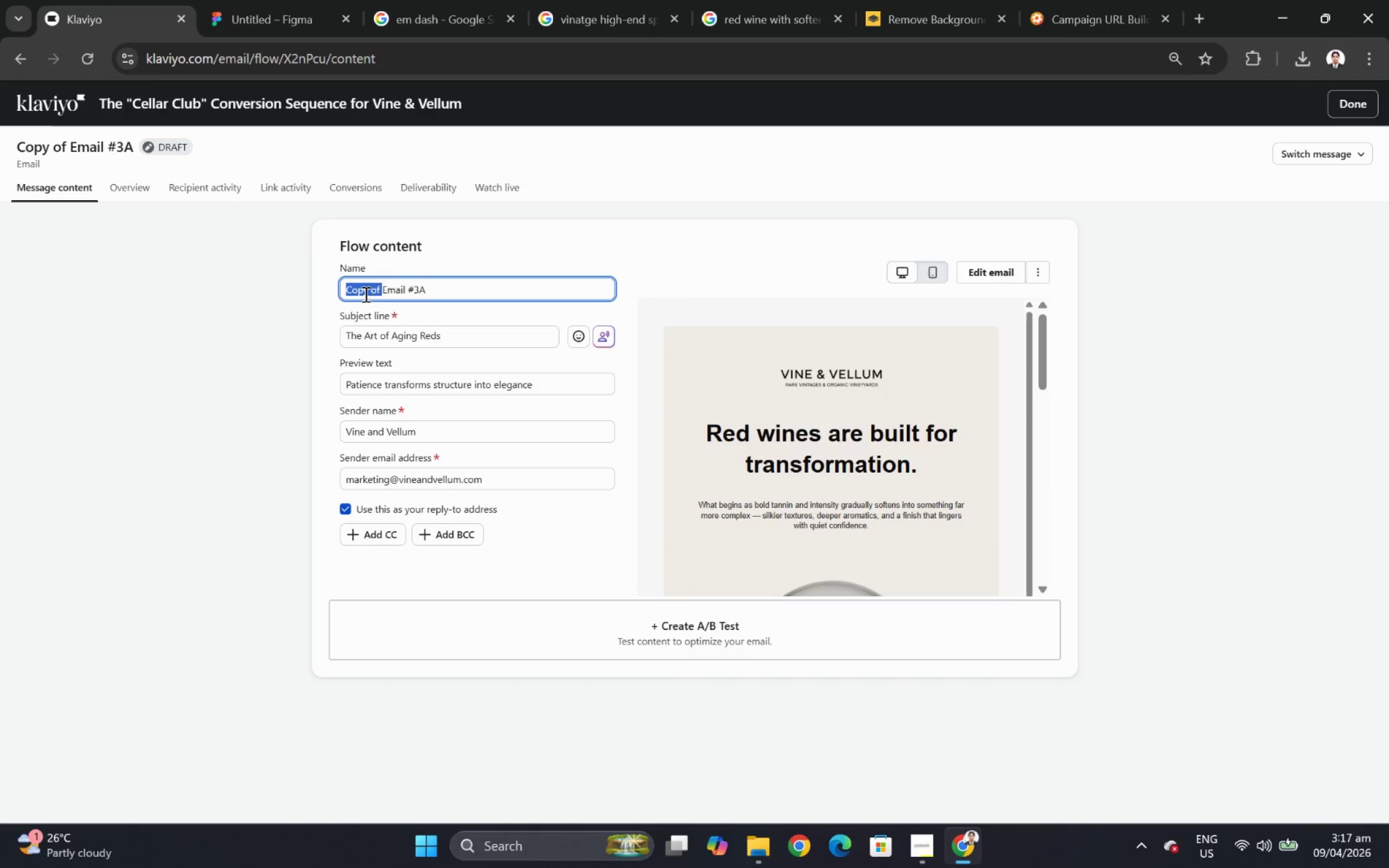 
key(Backspace)
 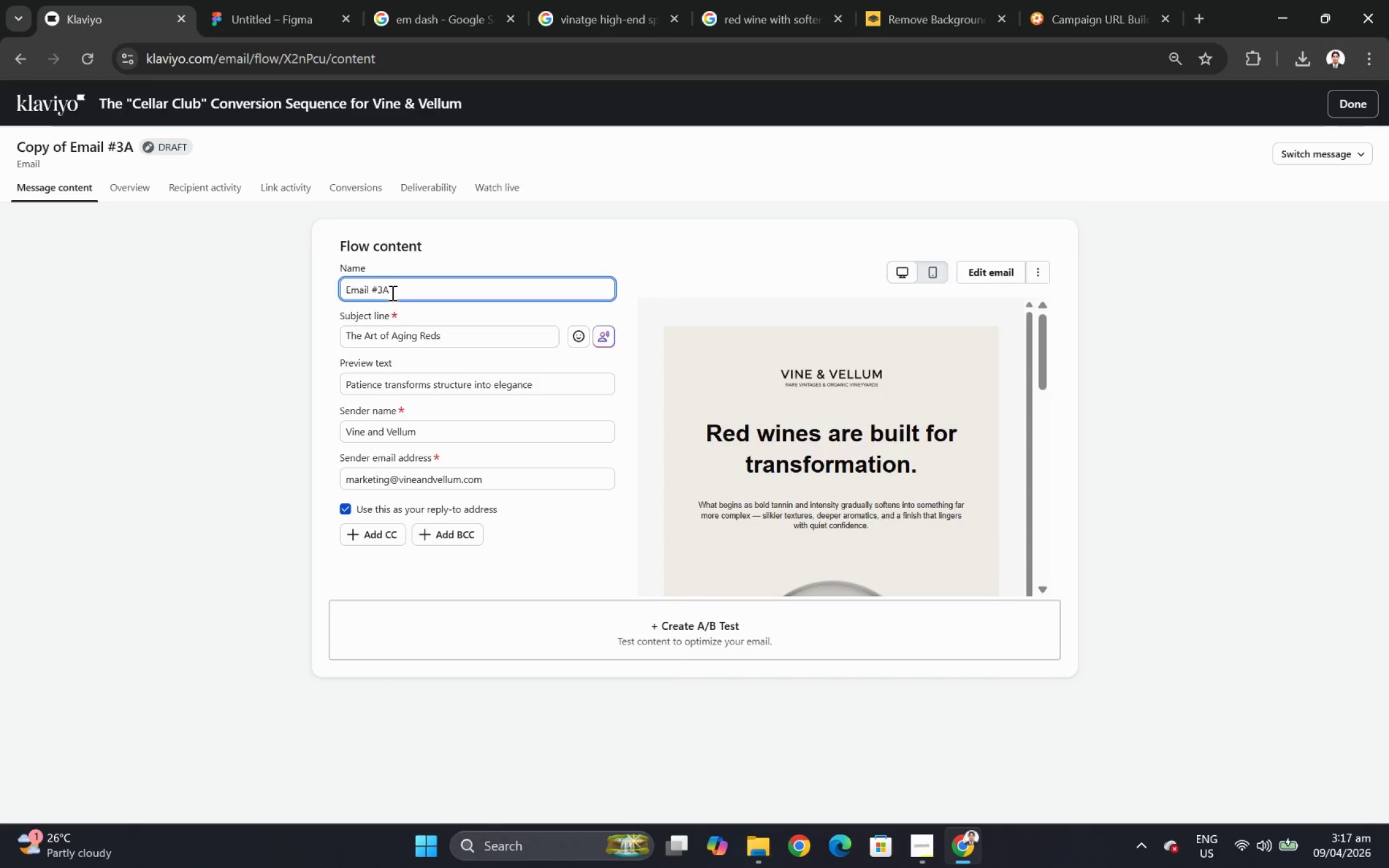 
left_click([391, 292])
 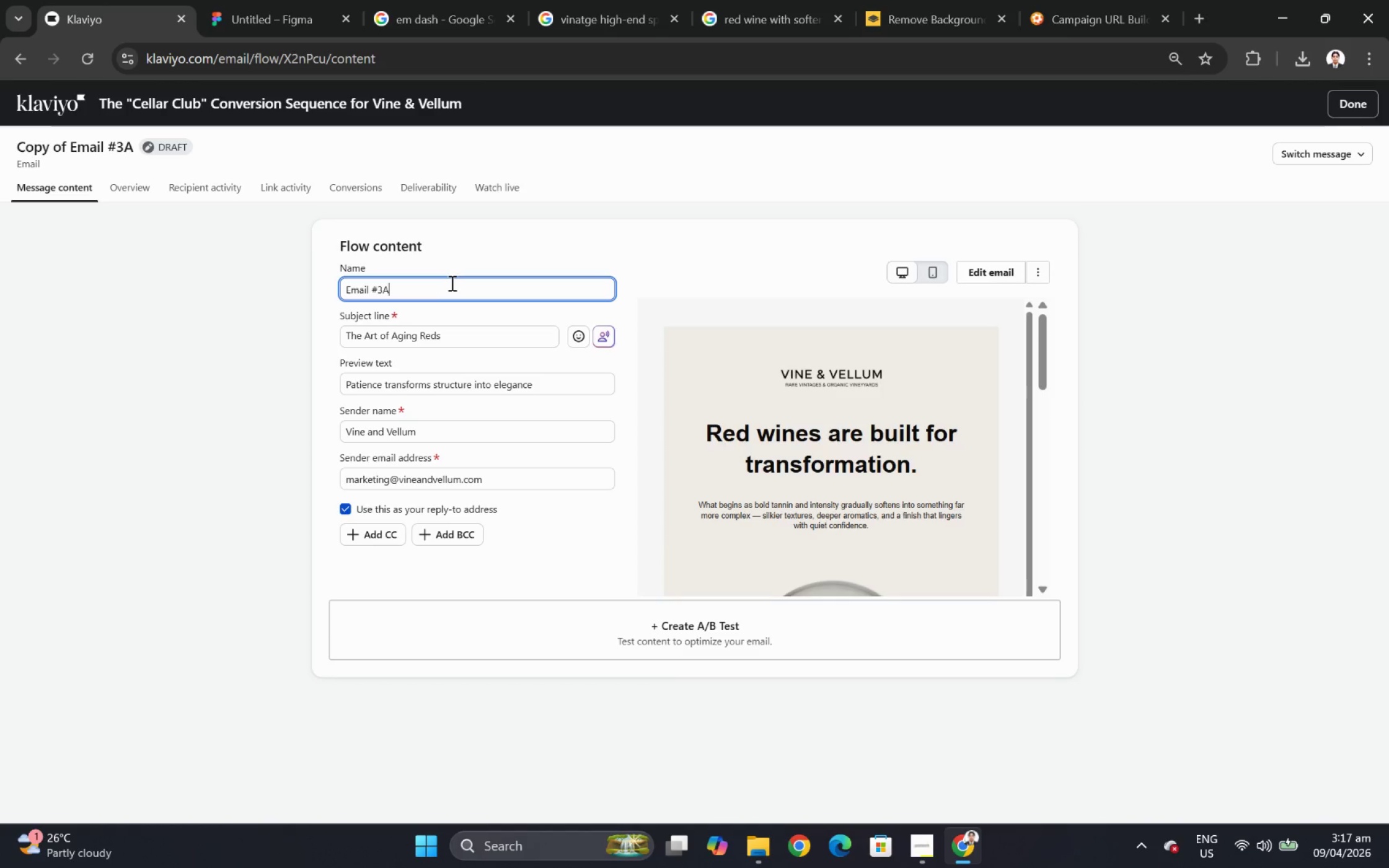 
key(Backspace)
 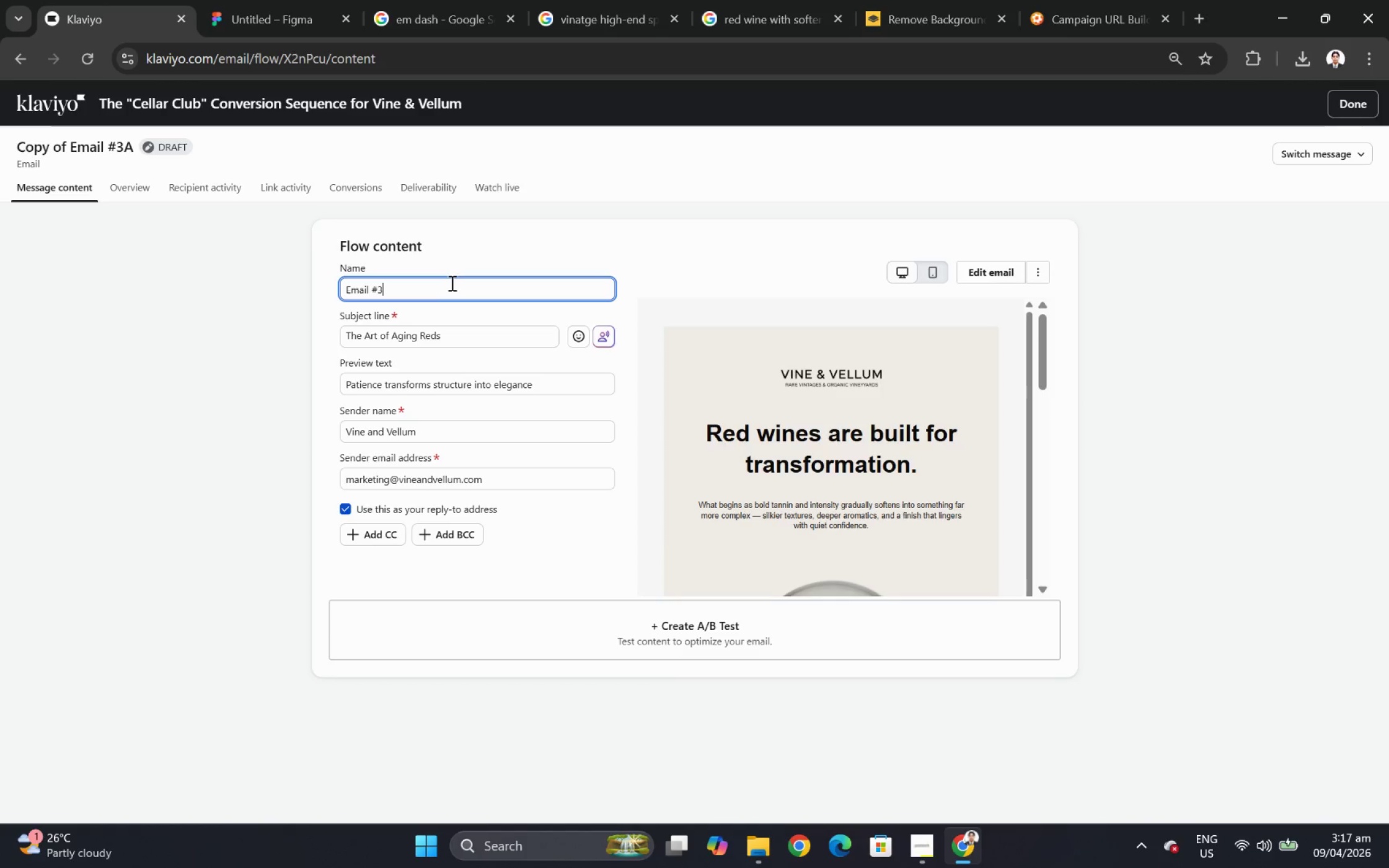 
key(Shift+B)
 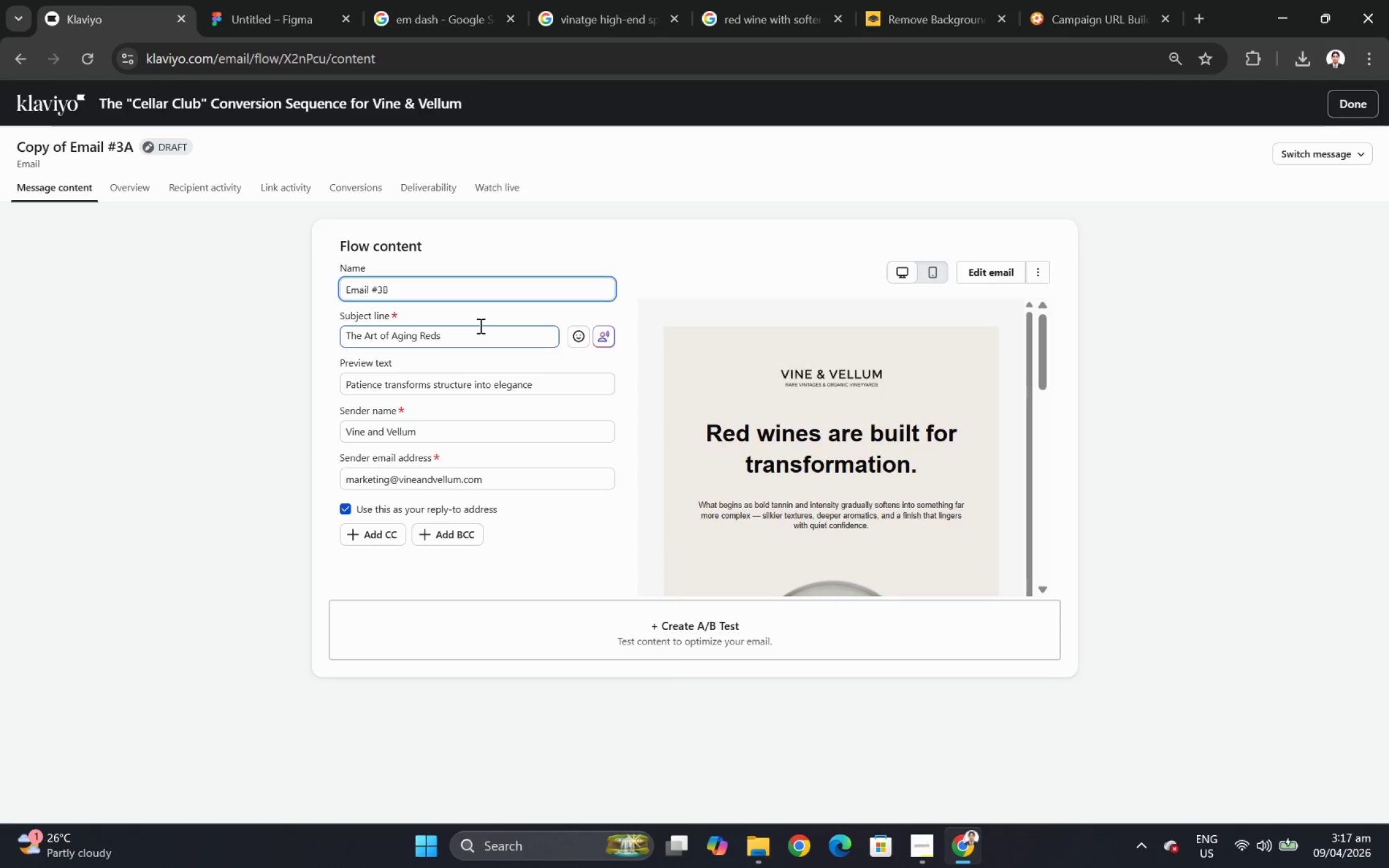 
wait(18.55)
 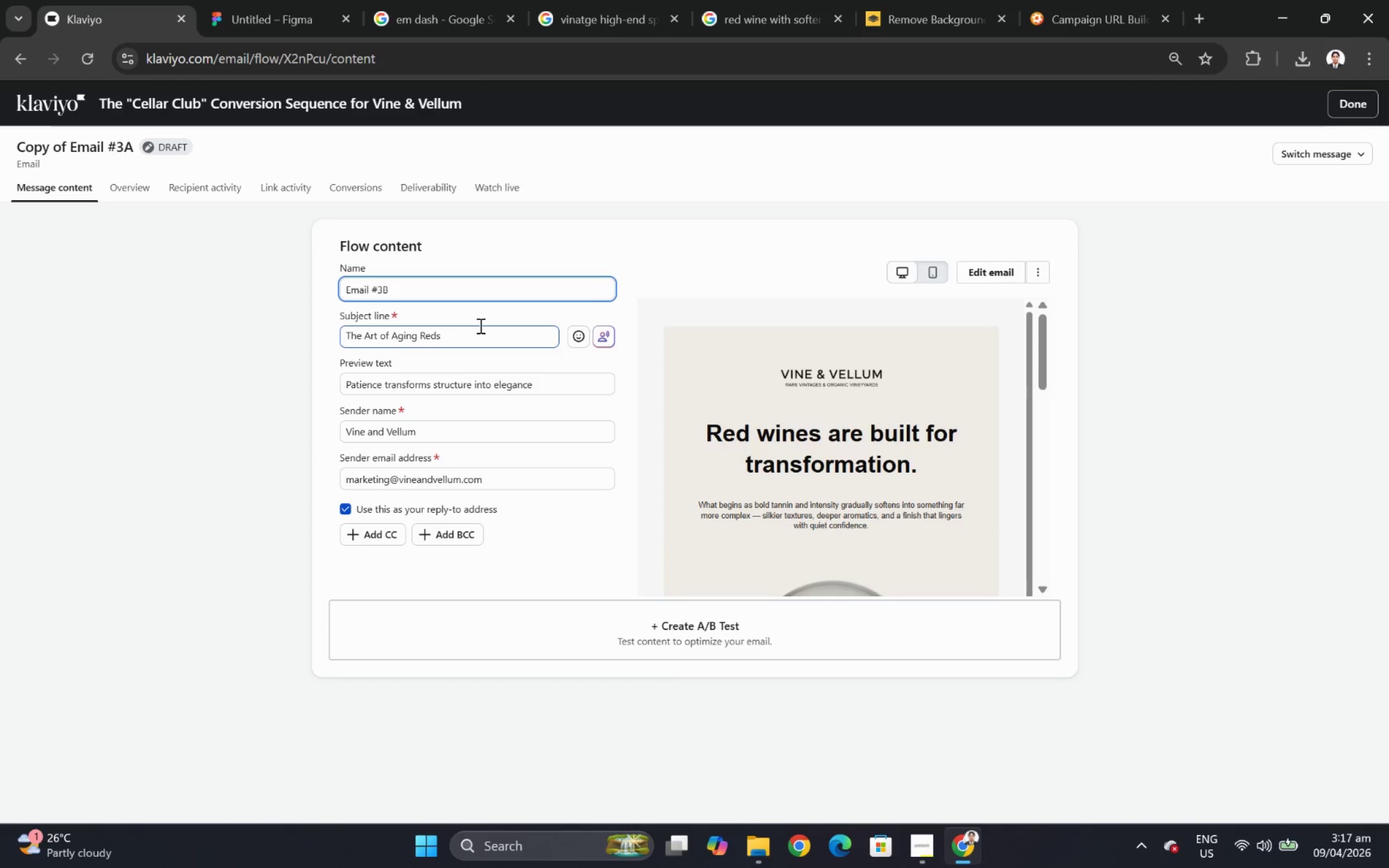 
double_click([479, 325])
 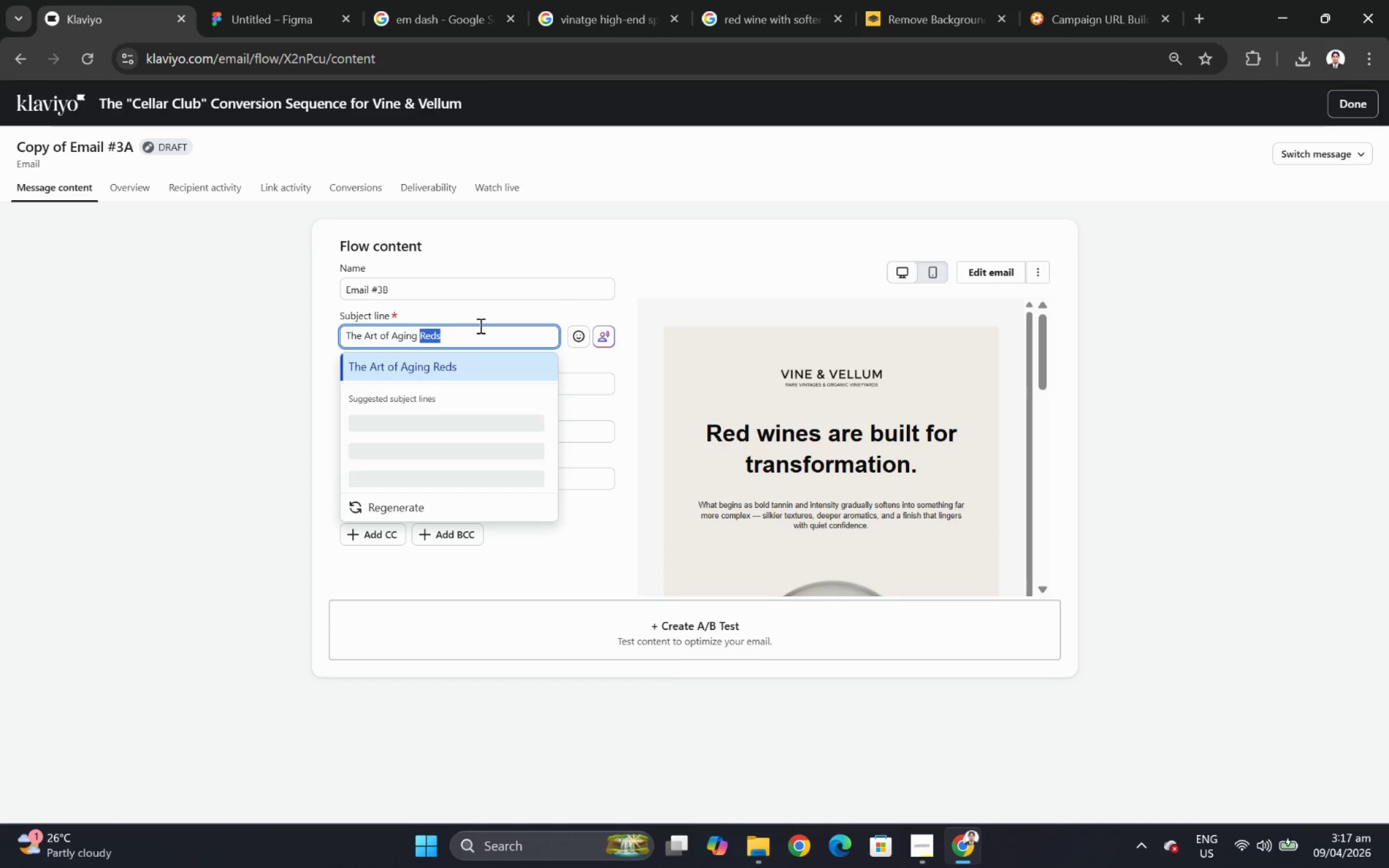 
triple_click([479, 325])
 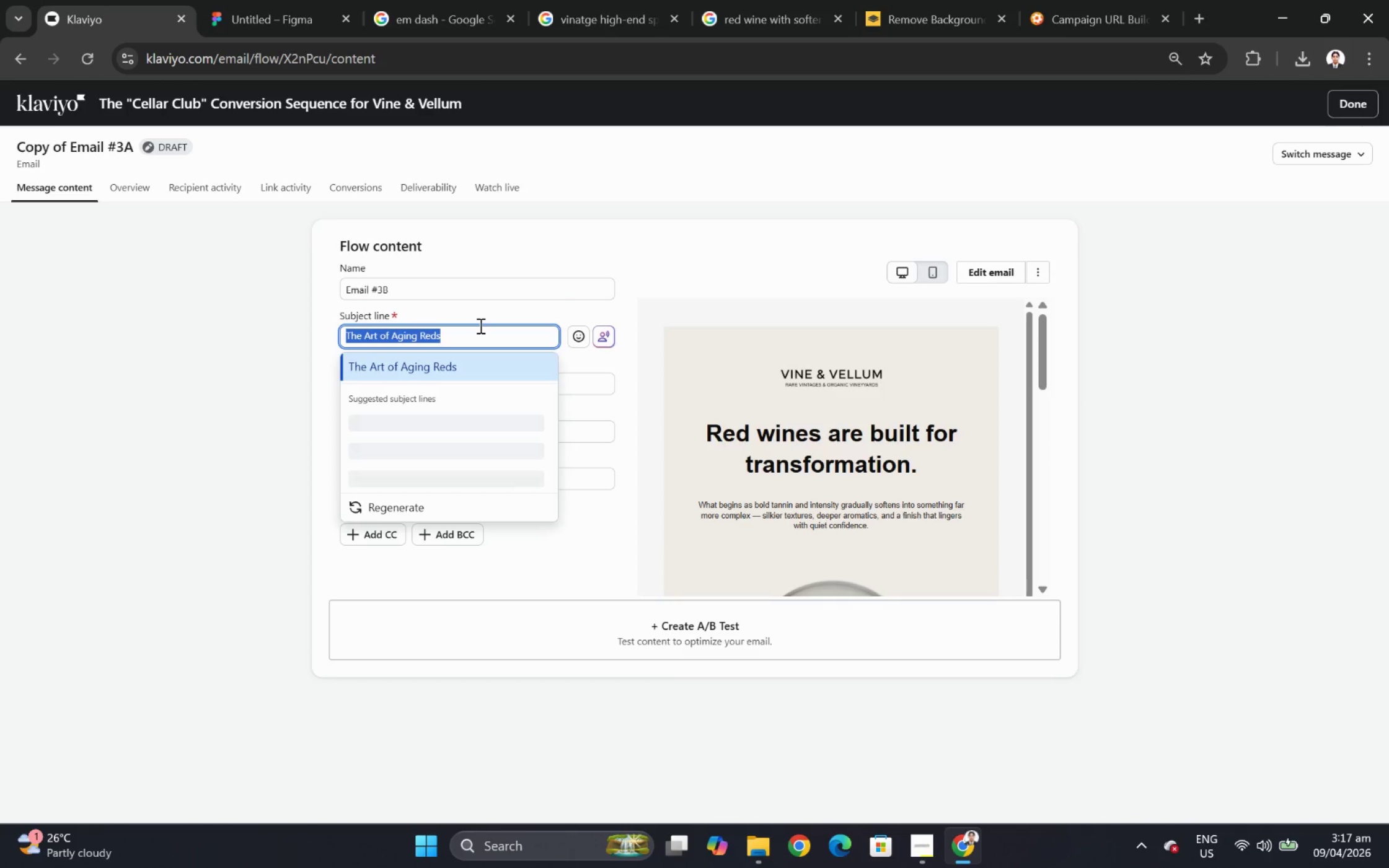 
type(The Elegance og)
key(Backspace)
type(f Ehites)
key(Backspace)
key(Backspace)
key(Backspace)
key(Backspace)
key(Backspace)
key(Backspace)
type(Whte)
key(Backspace)
key(Backspace)
type(ites)
 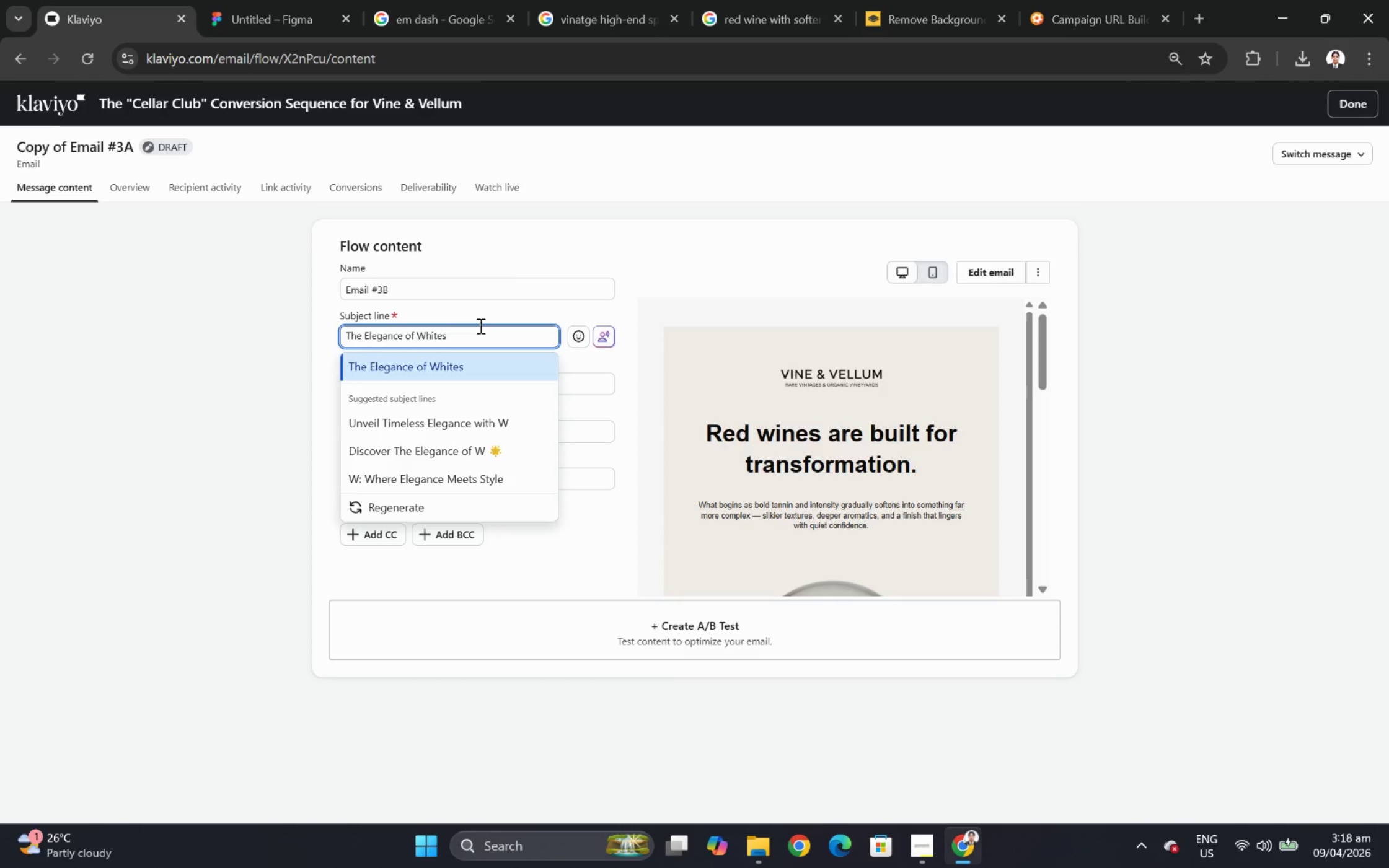 
key(Space)
 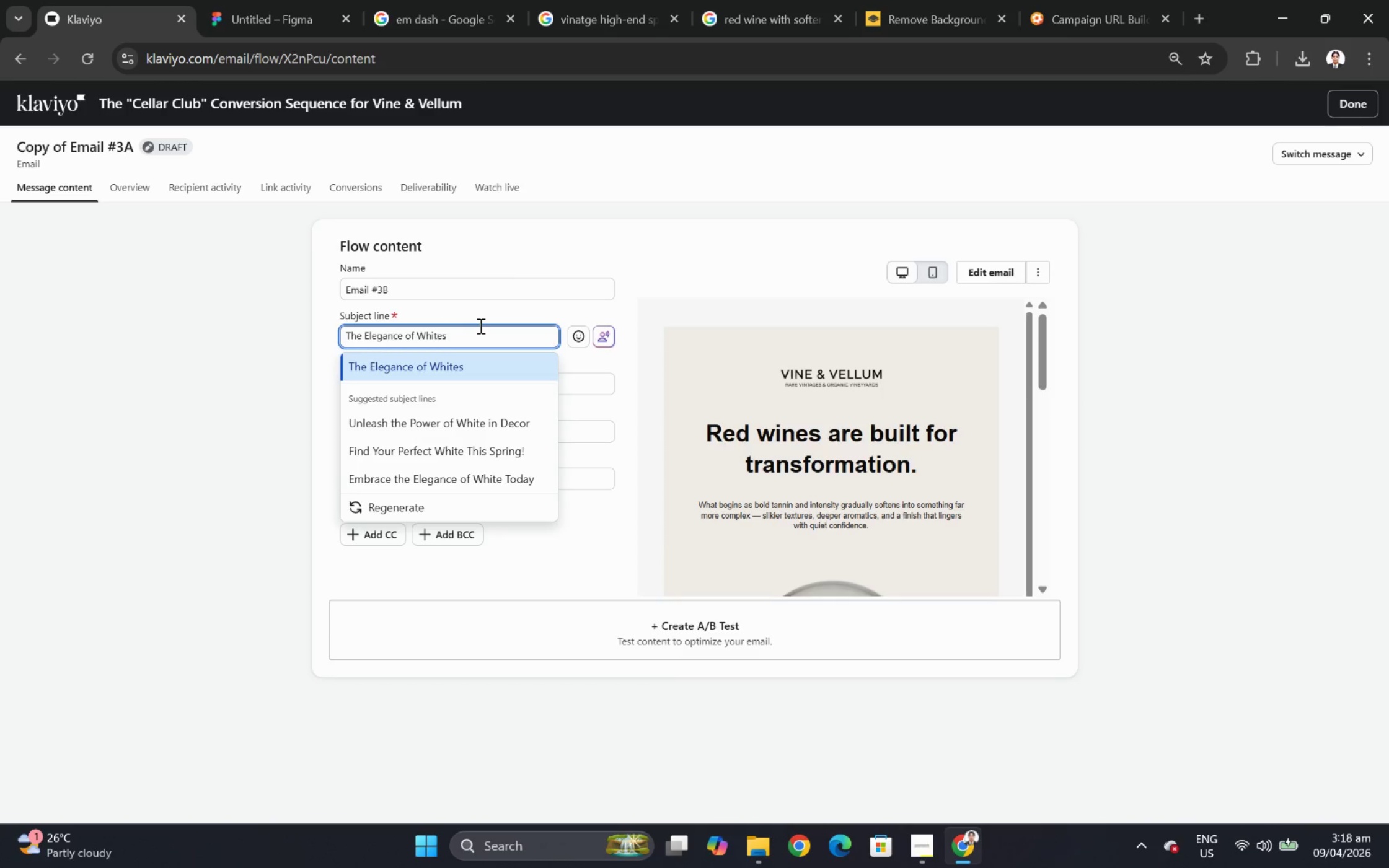 
hold_key(key=ShiftRight, duration=1.5)
 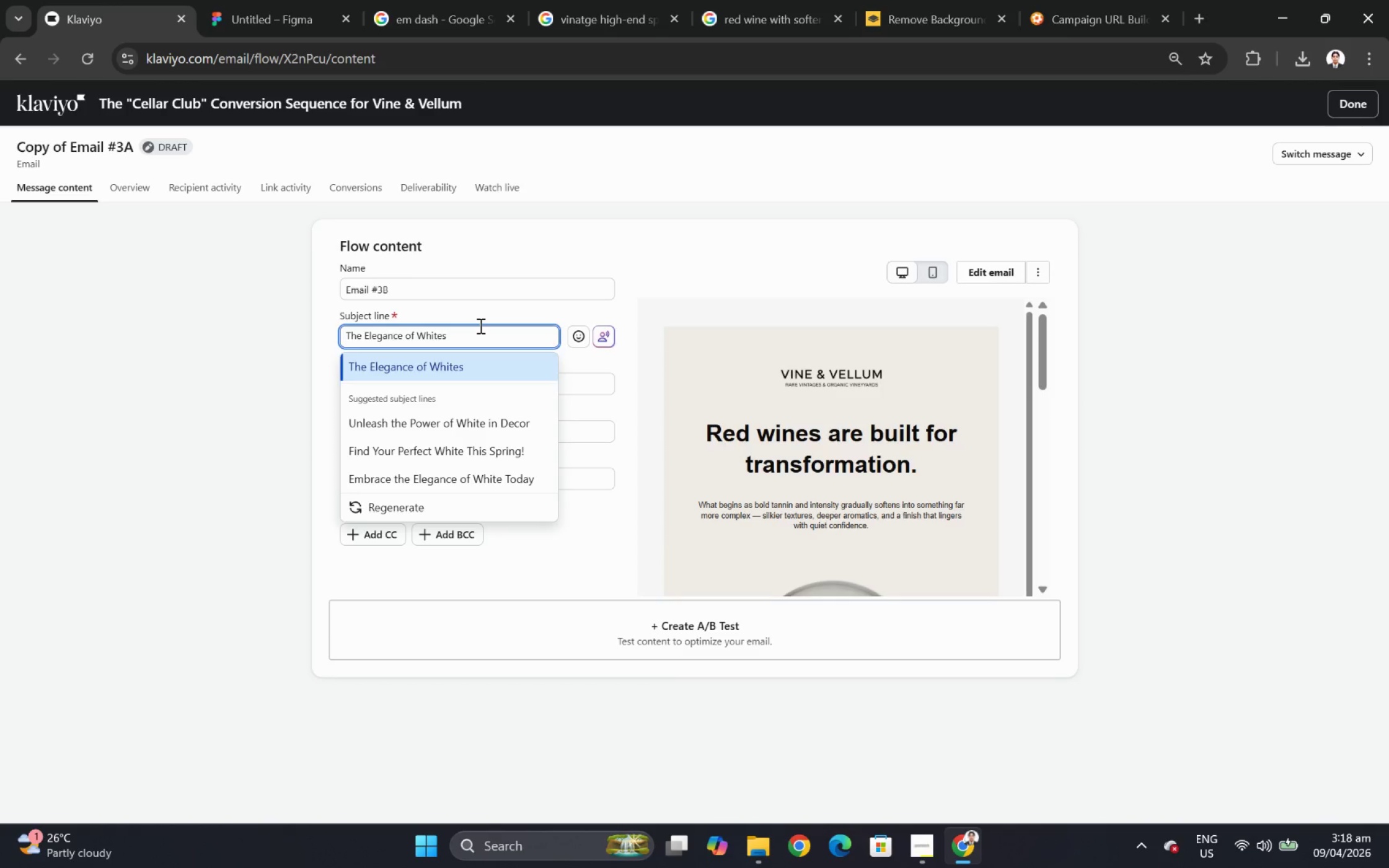 
type(*)
key(Backspace)
type(& Sparkling)
 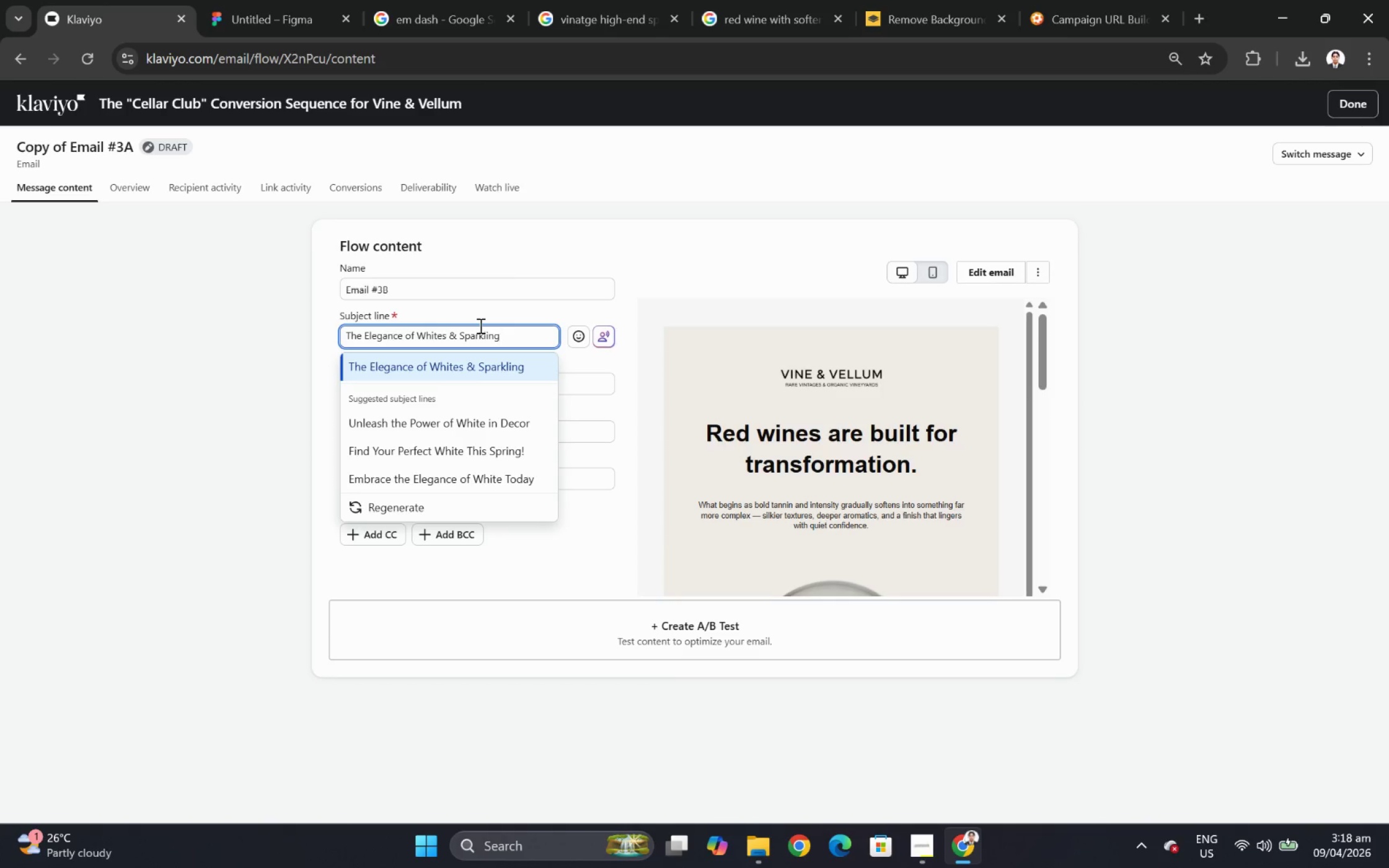 
wait(10.42)
 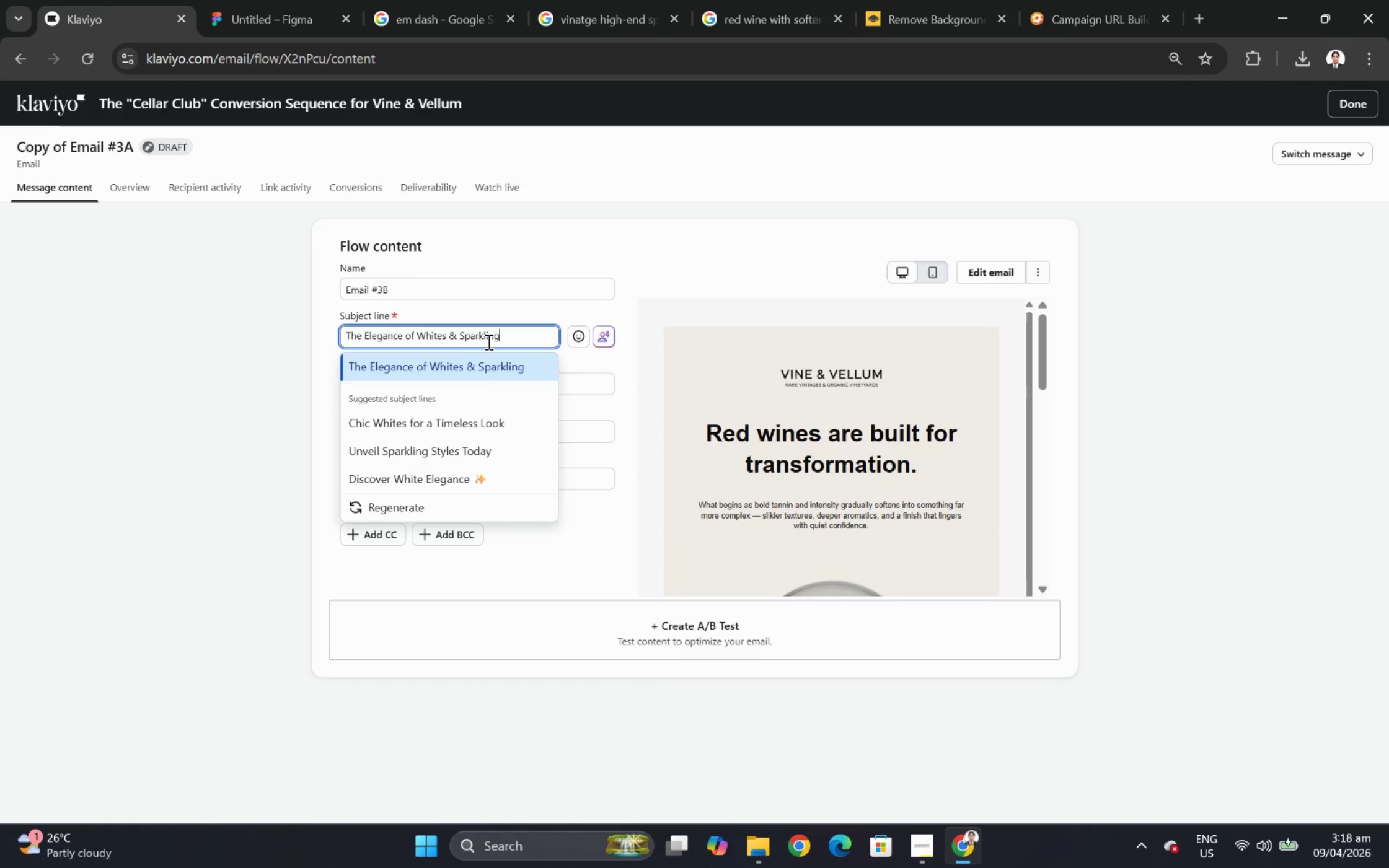 
left_click([601, 383])
 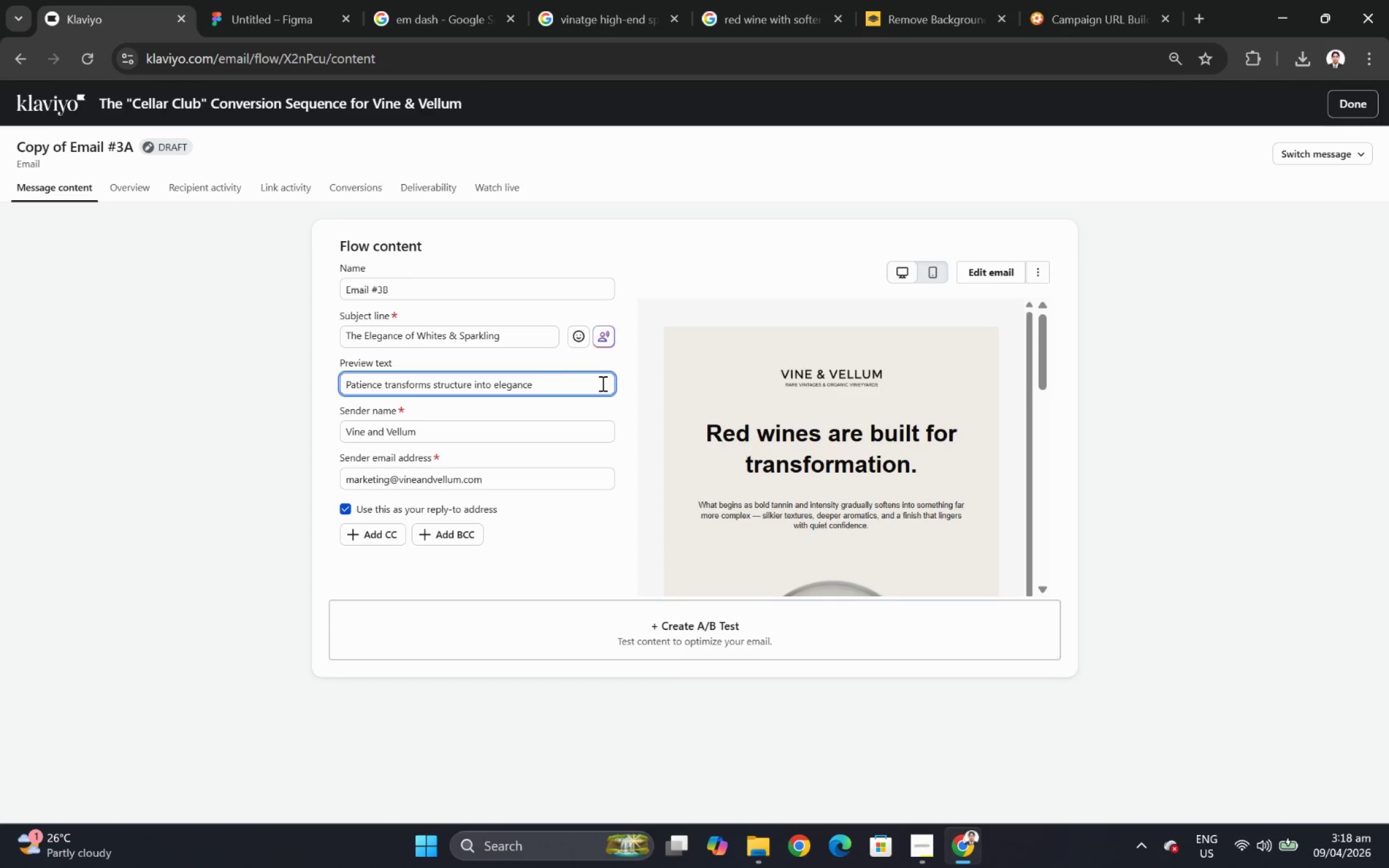 
double_click([601, 383])
 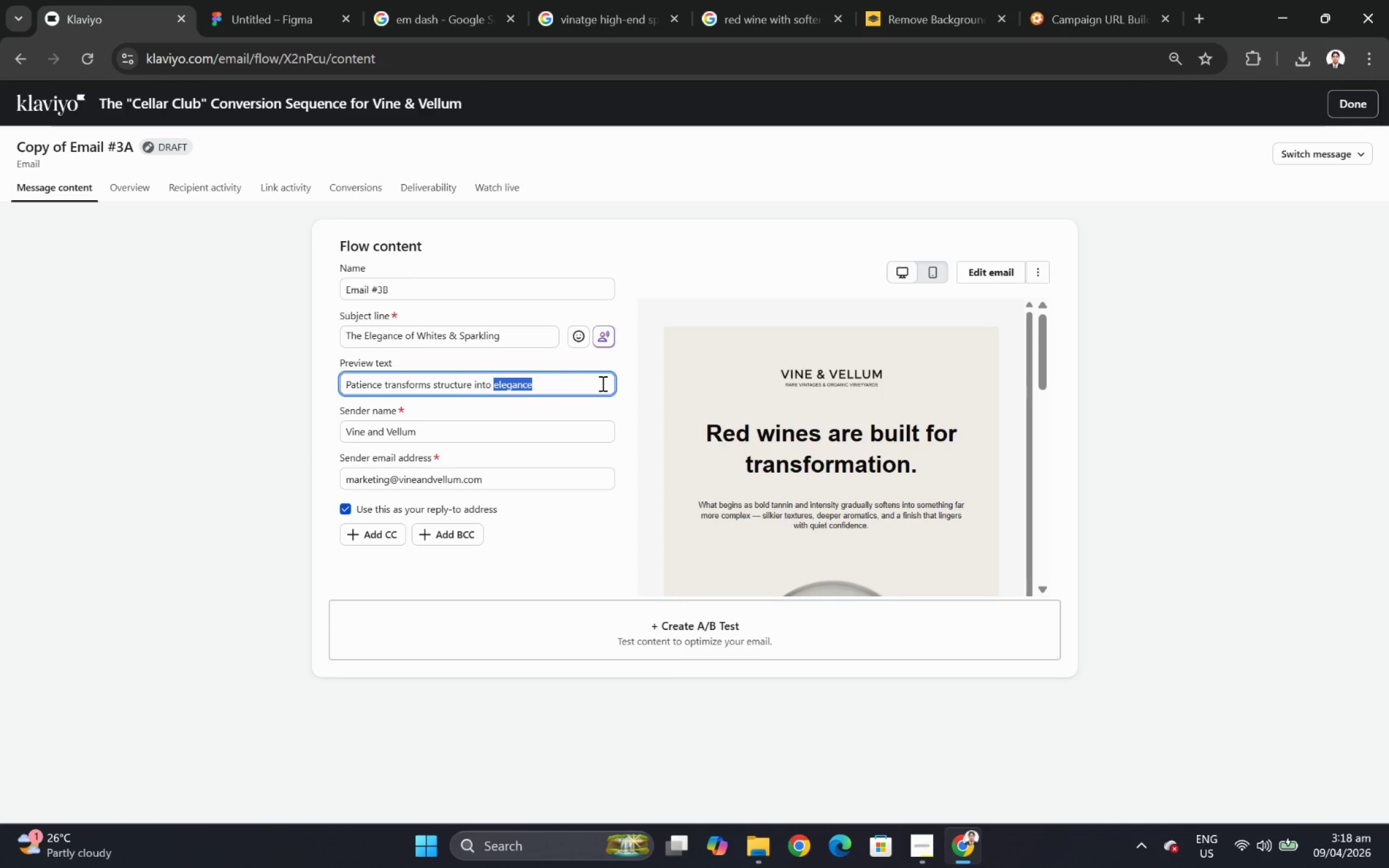 
triple_click([601, 383])
 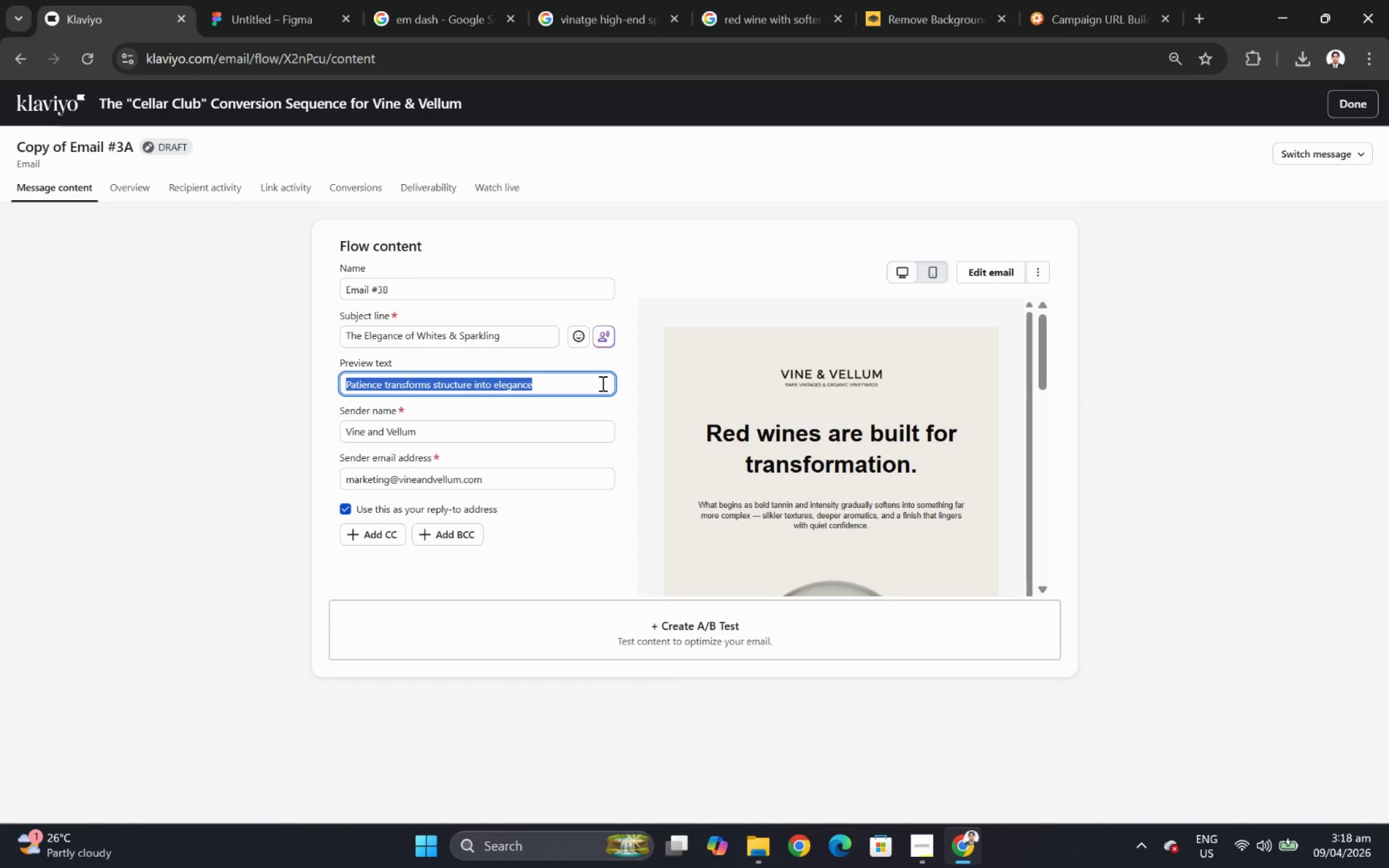 
type(Where freshness meets precision)
 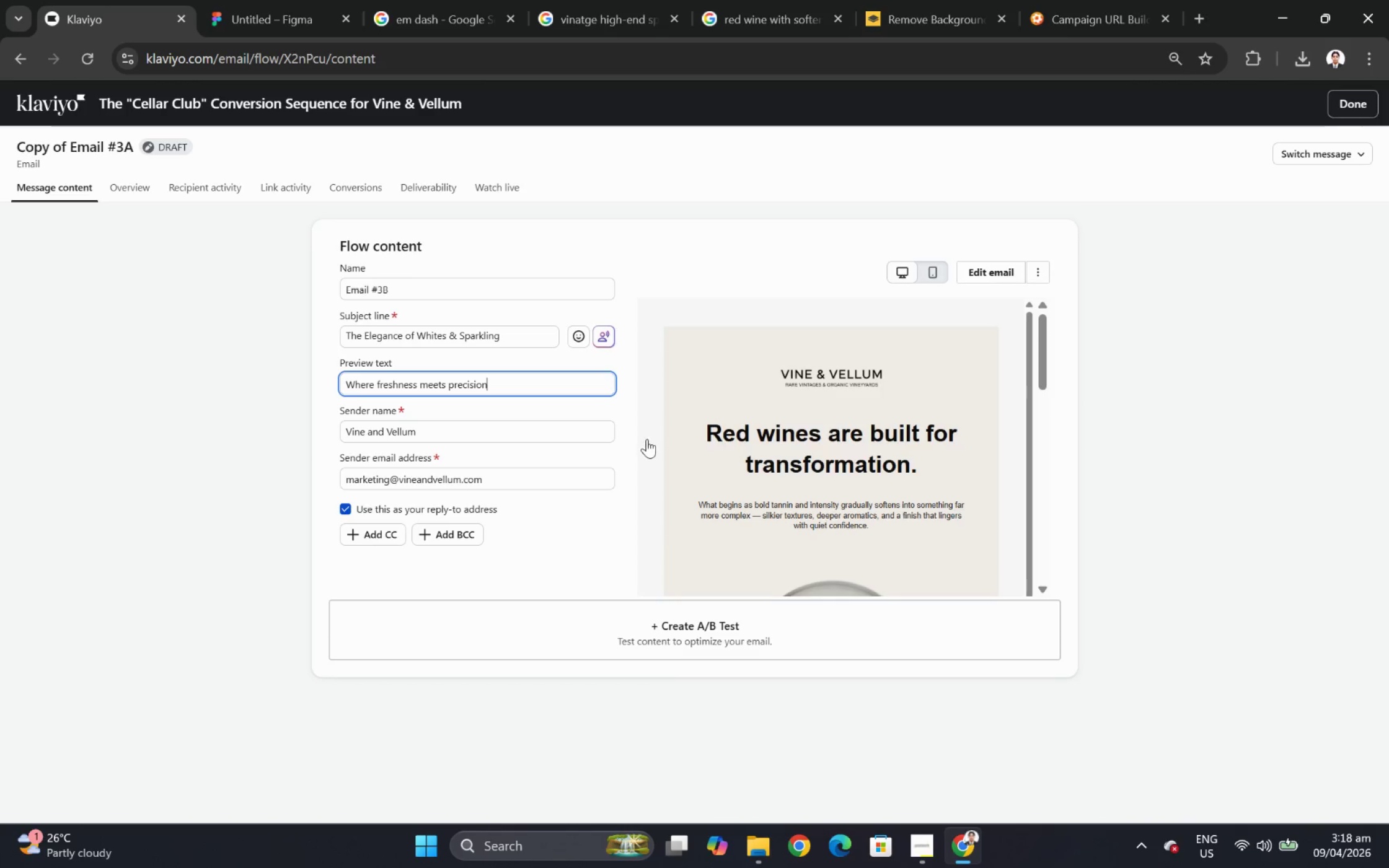 
wait(11.48)
 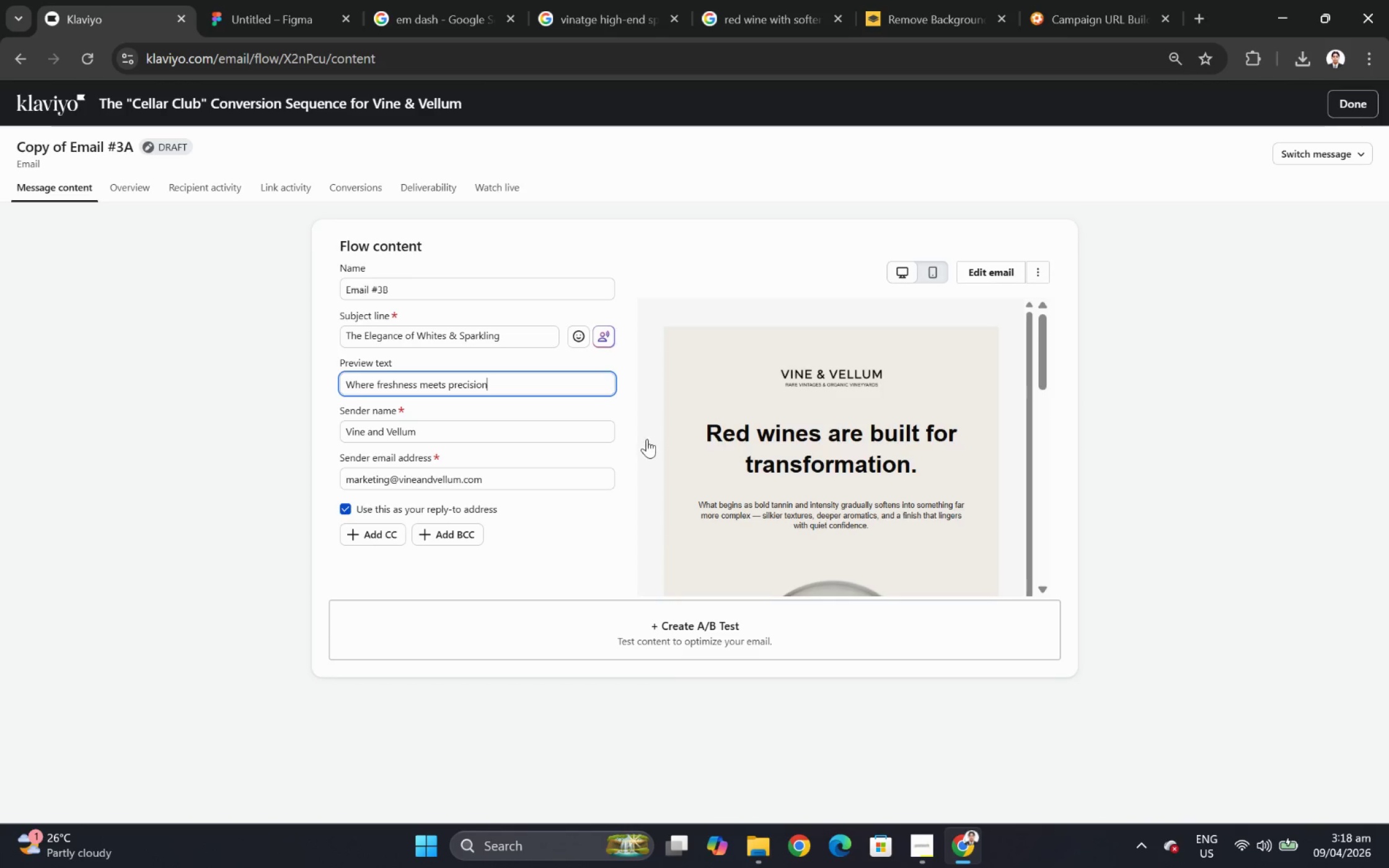 
left_click([987, 270])
 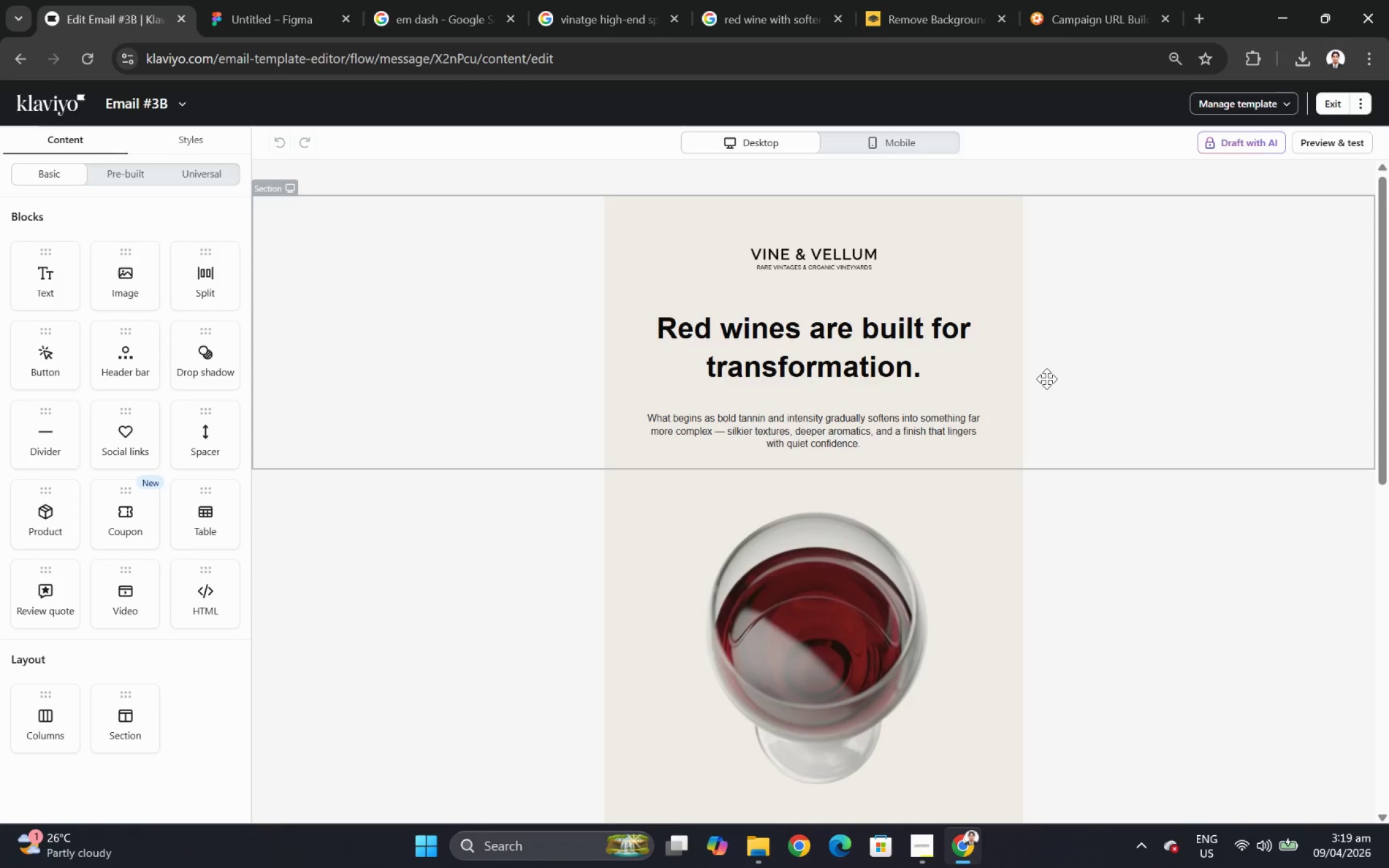 
wait(32.53)
 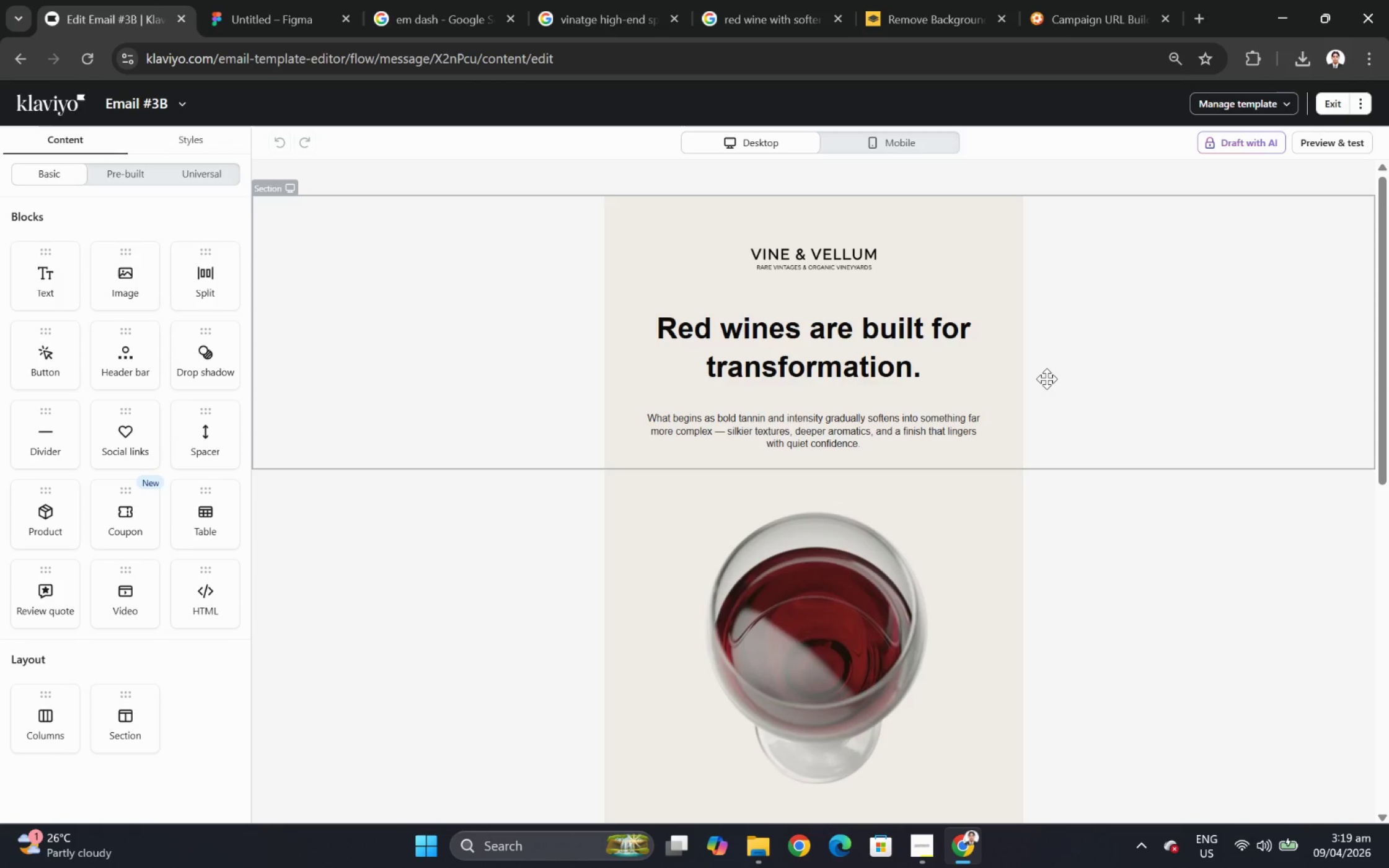 
left_click([1085, 403])
 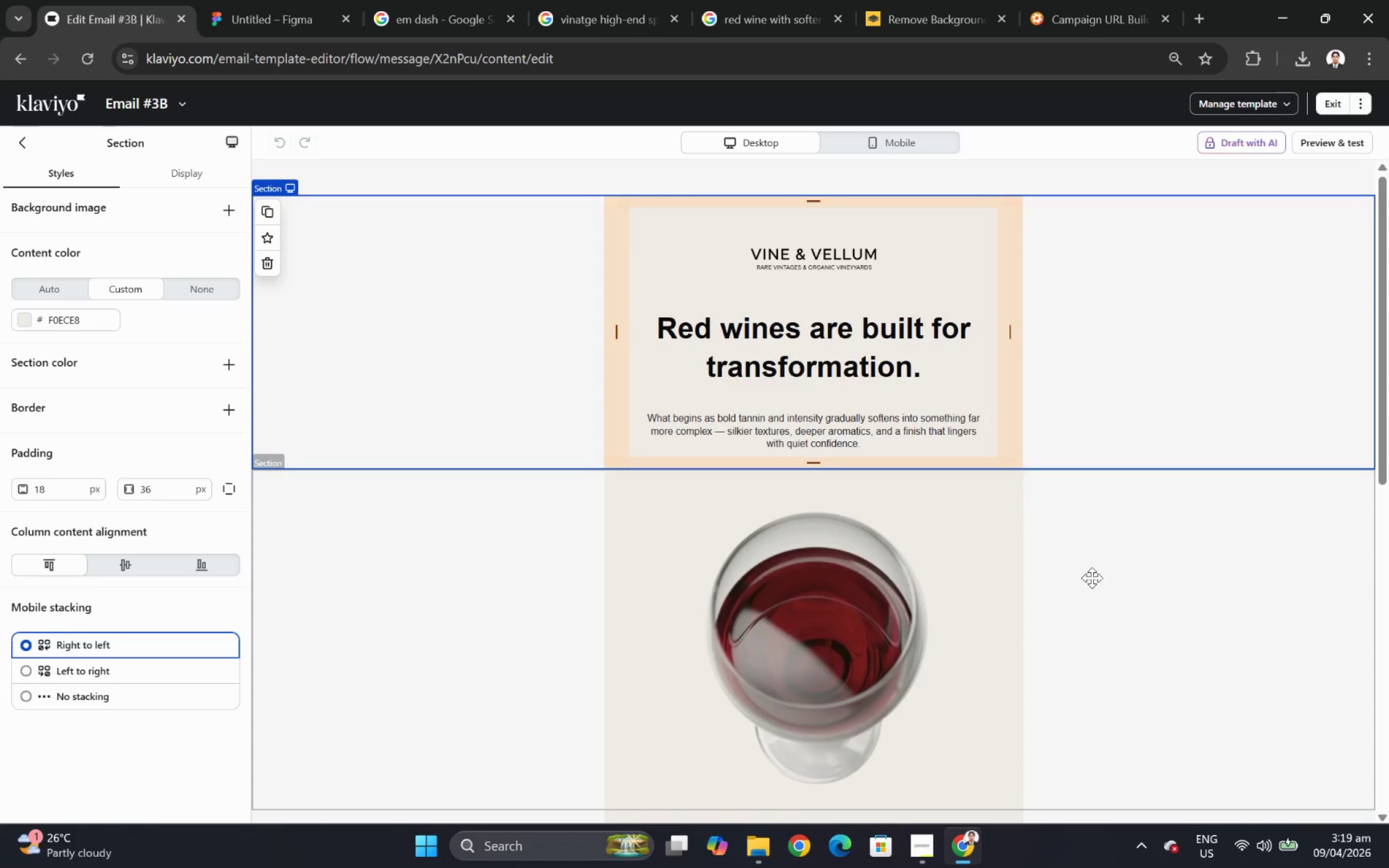 
double_click([1093, 382])
 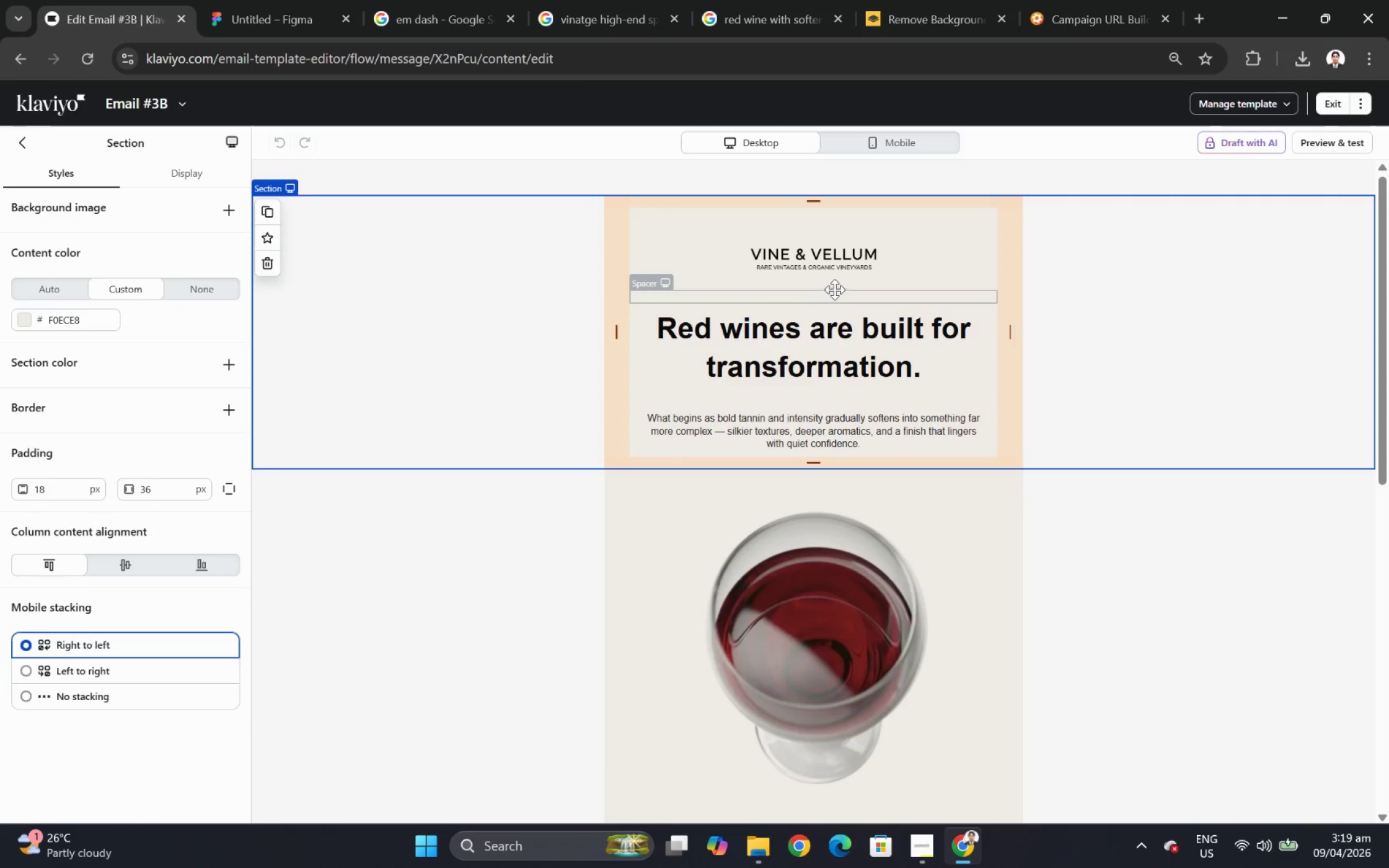 
left_click([891, 363])
 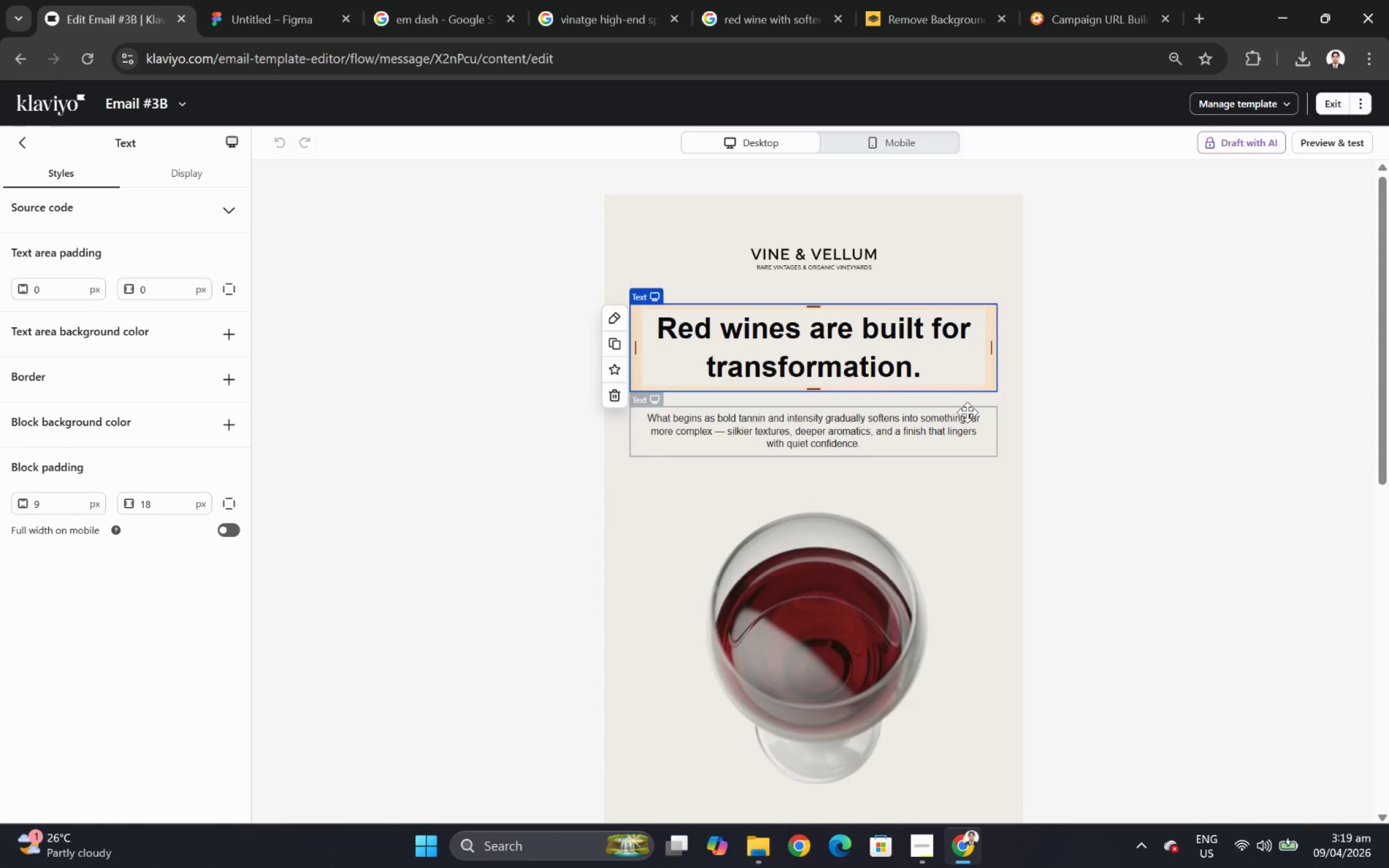 
double_click([1113, 384])
 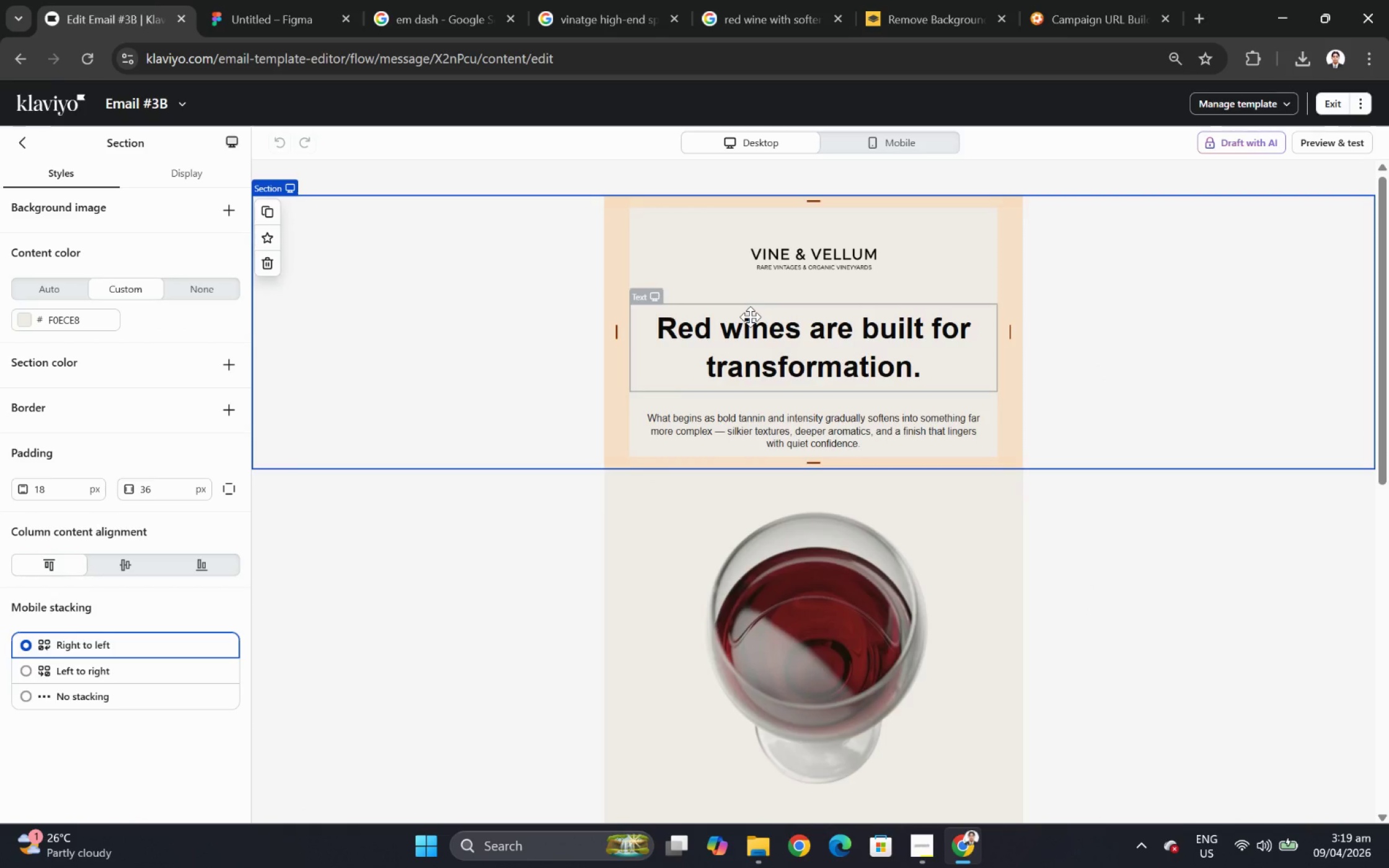 
wait(10.2)
 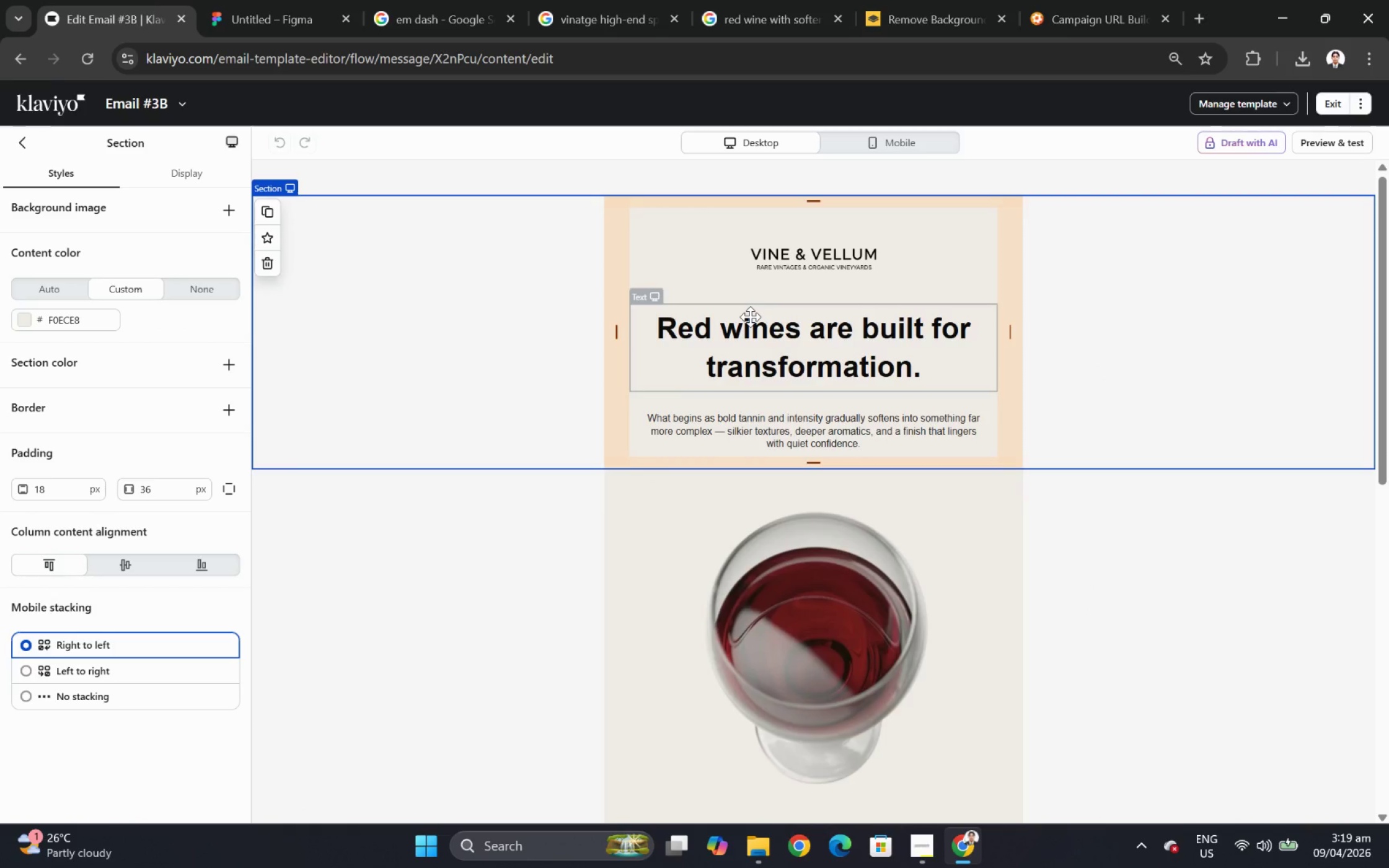 
double_click([911, 356])
 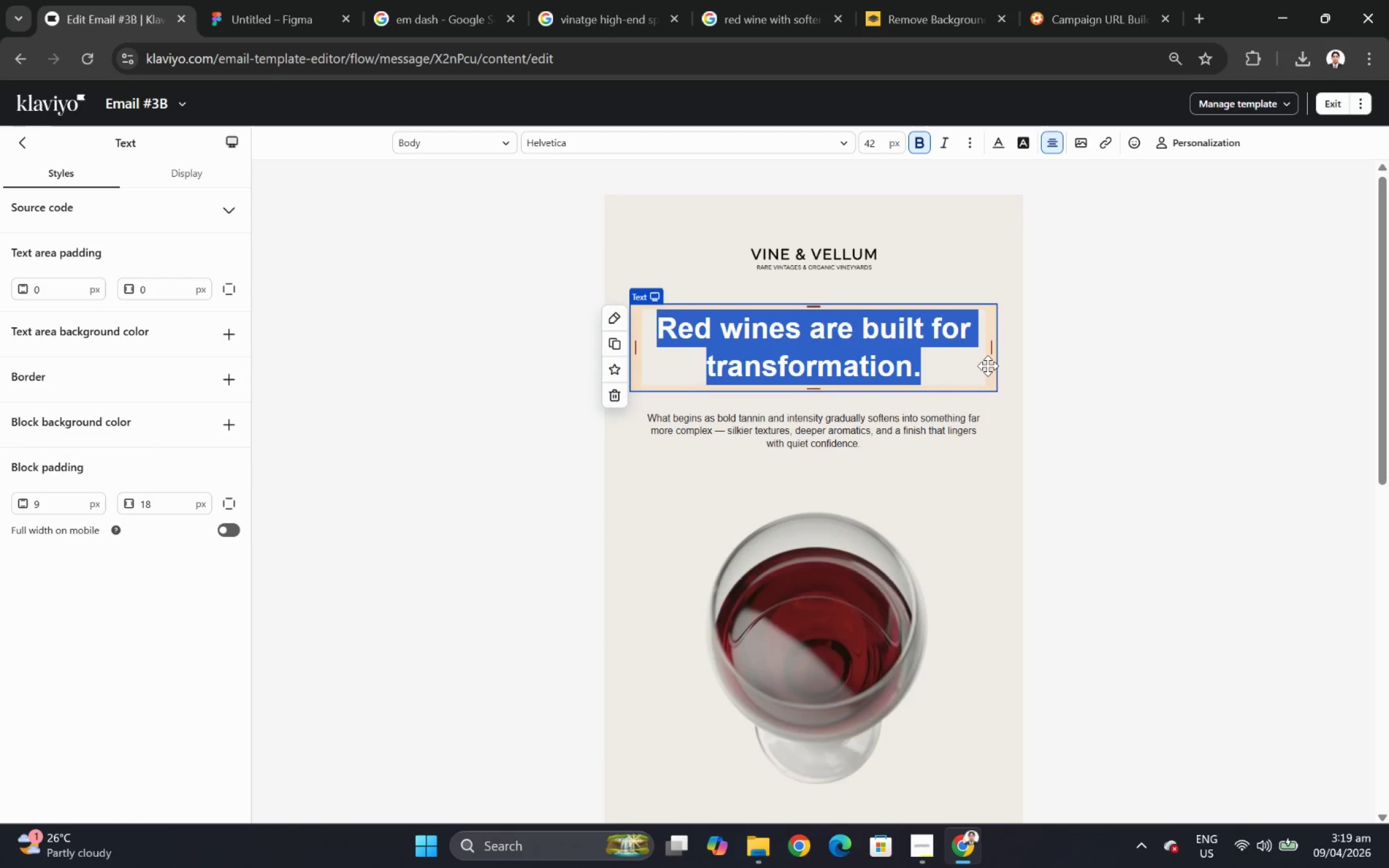 
wait(15.59)
 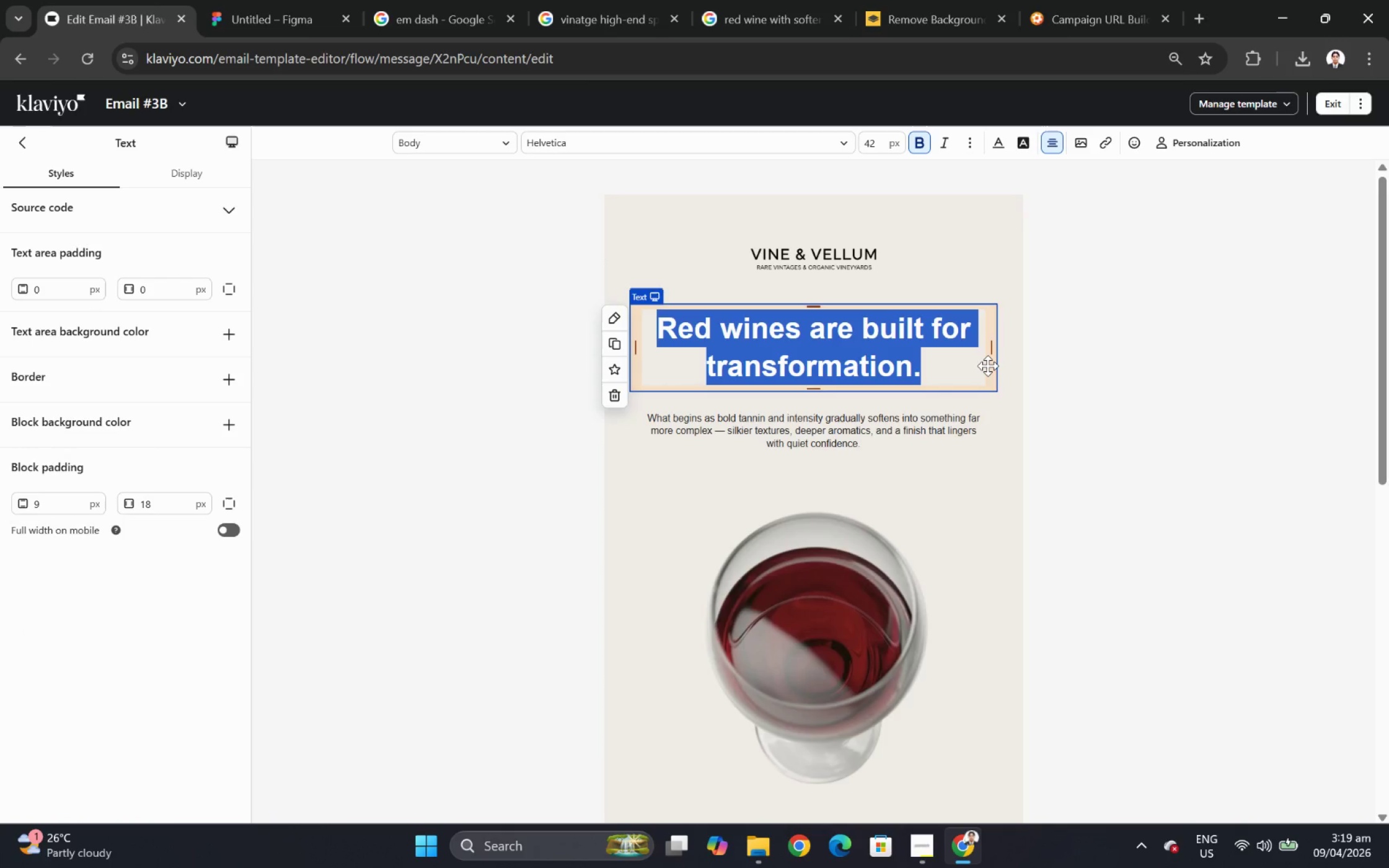 
scroll: coordinate [1083, 443], scroll_direction: down, amount: 4.0
 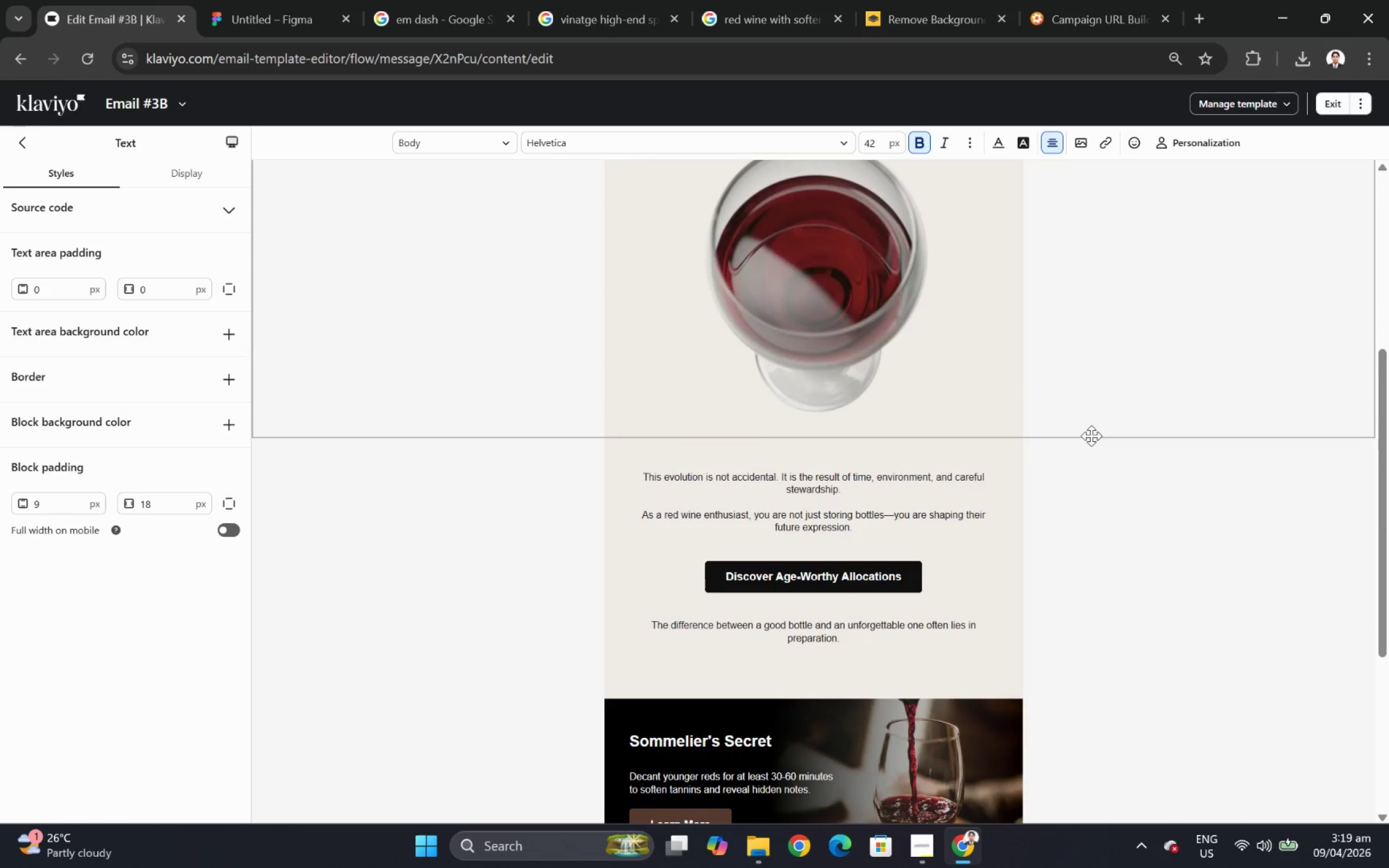 
scroll: coordinate [1091, 418], scroll_direction: up, amount: 4.0
 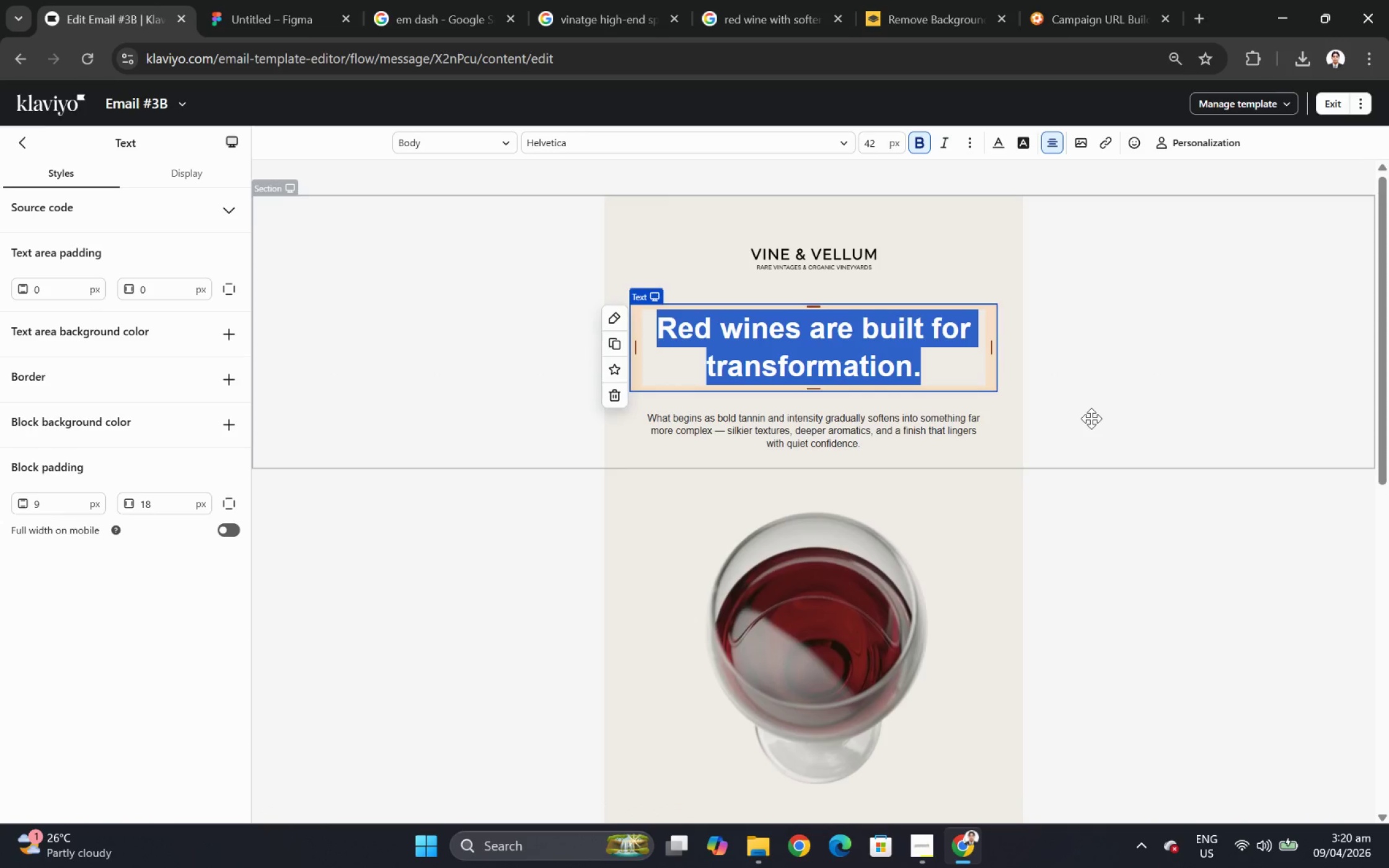 
scroll: coordinate [1091, 418], scroll_direction: down, amount: 1.0
 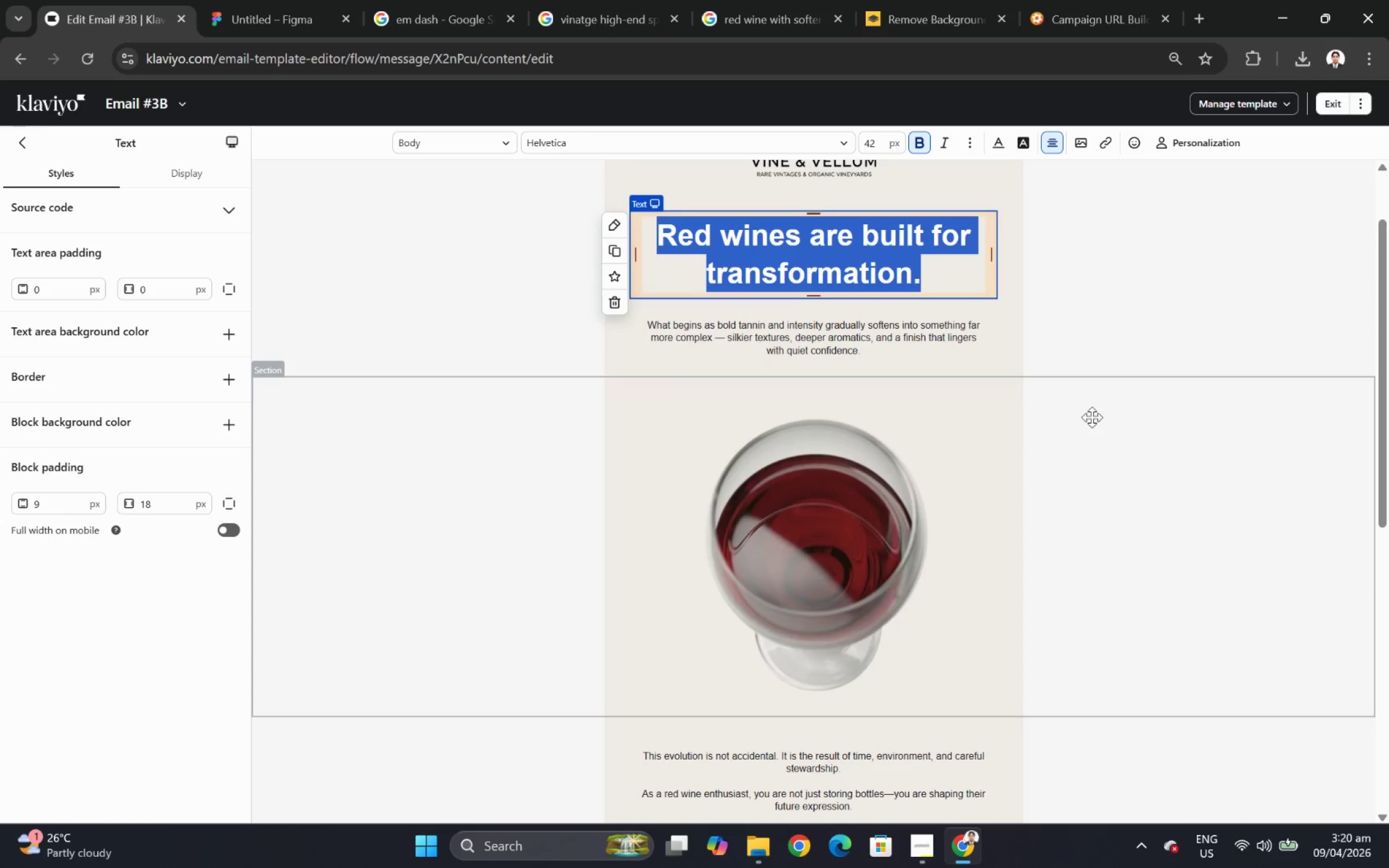 
type(Whie and )
 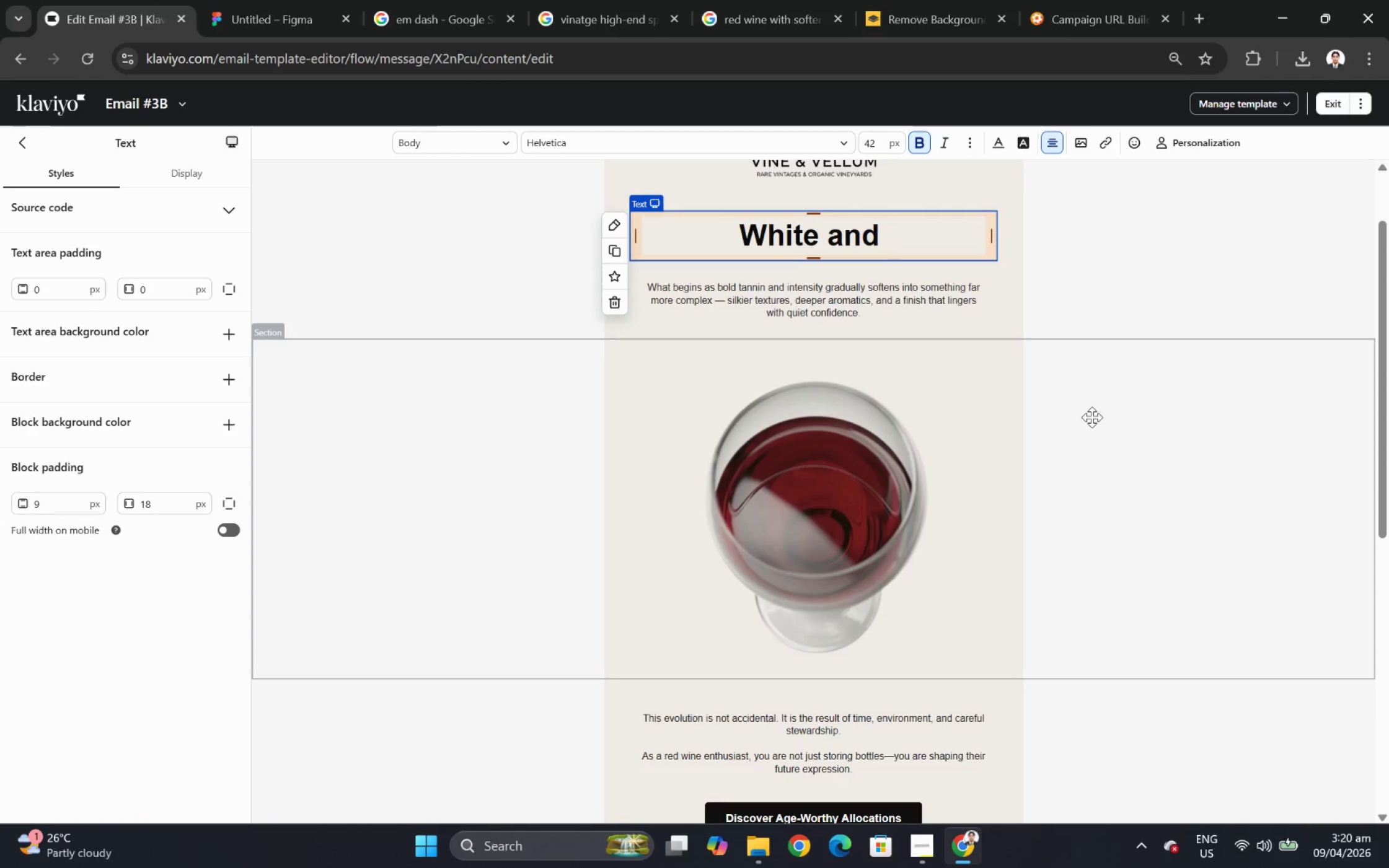 
hold_key(key=T, duration=0.33)
 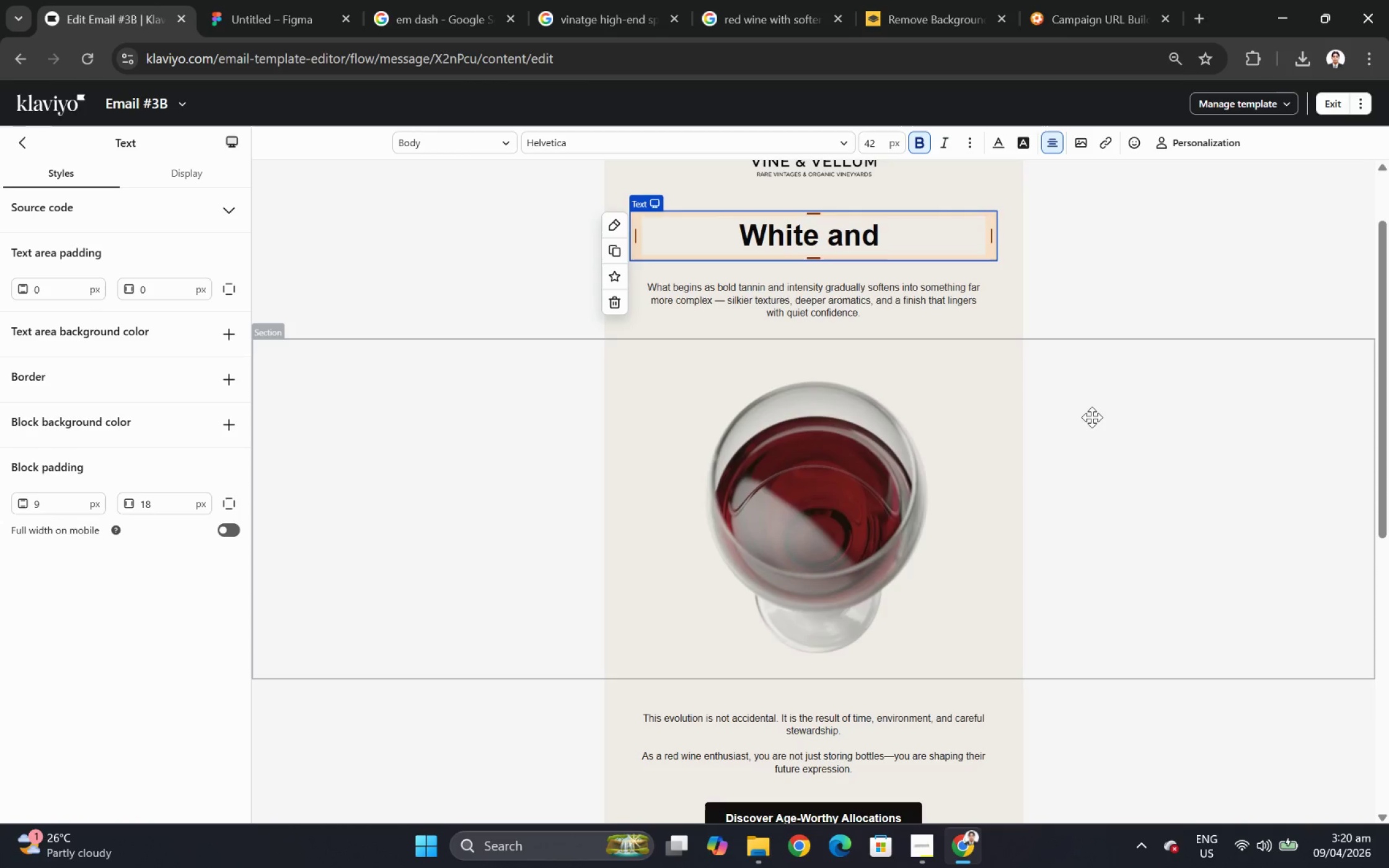 
wait(5.42)
 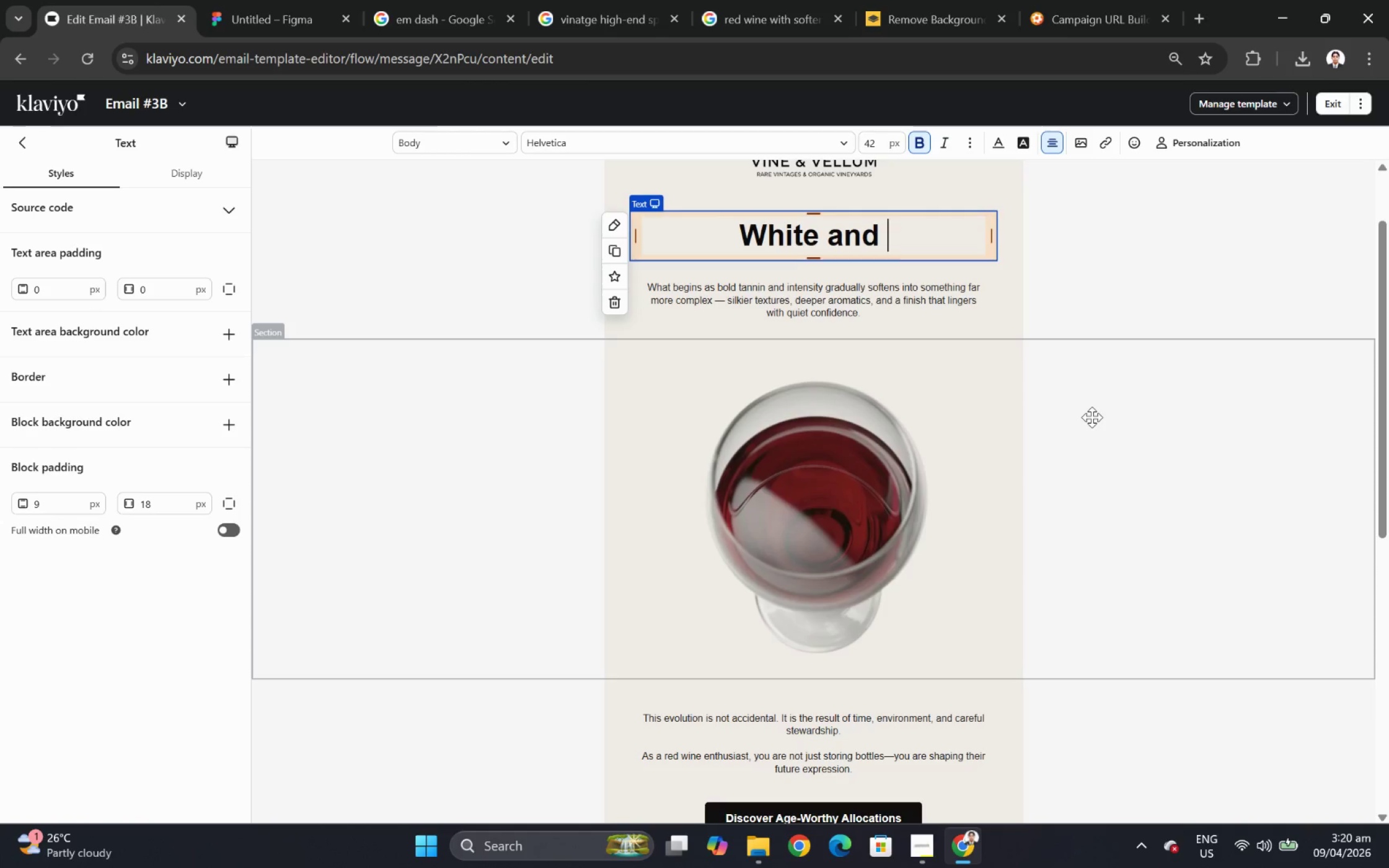 
key(Shift+S)
 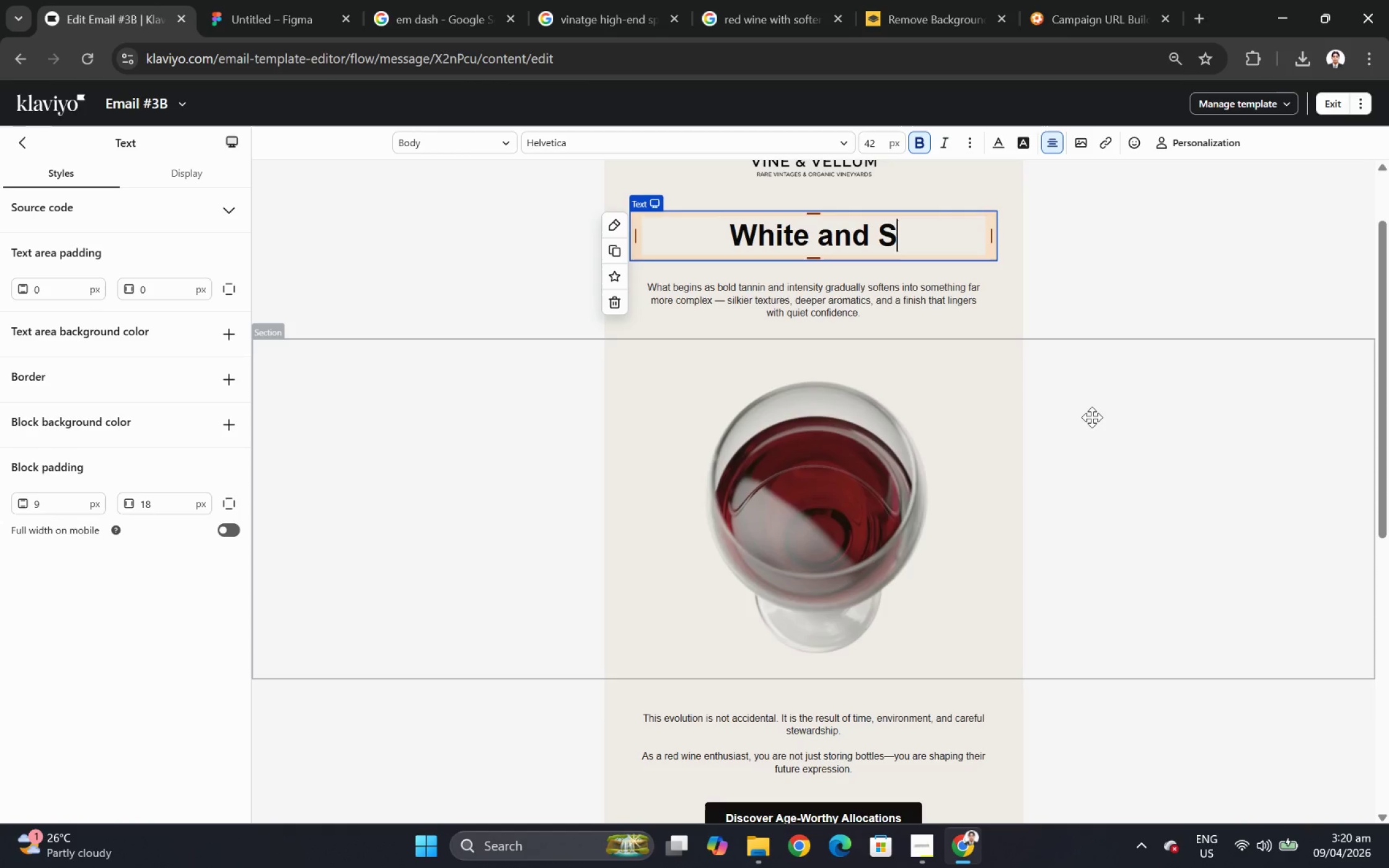 
key(Backspace)
type(sparkling wines reveal i)
key(Backspace)
type(their brilliance in sbu)
key(Backspace)
key(Backspace)
type(ubtleties.)
 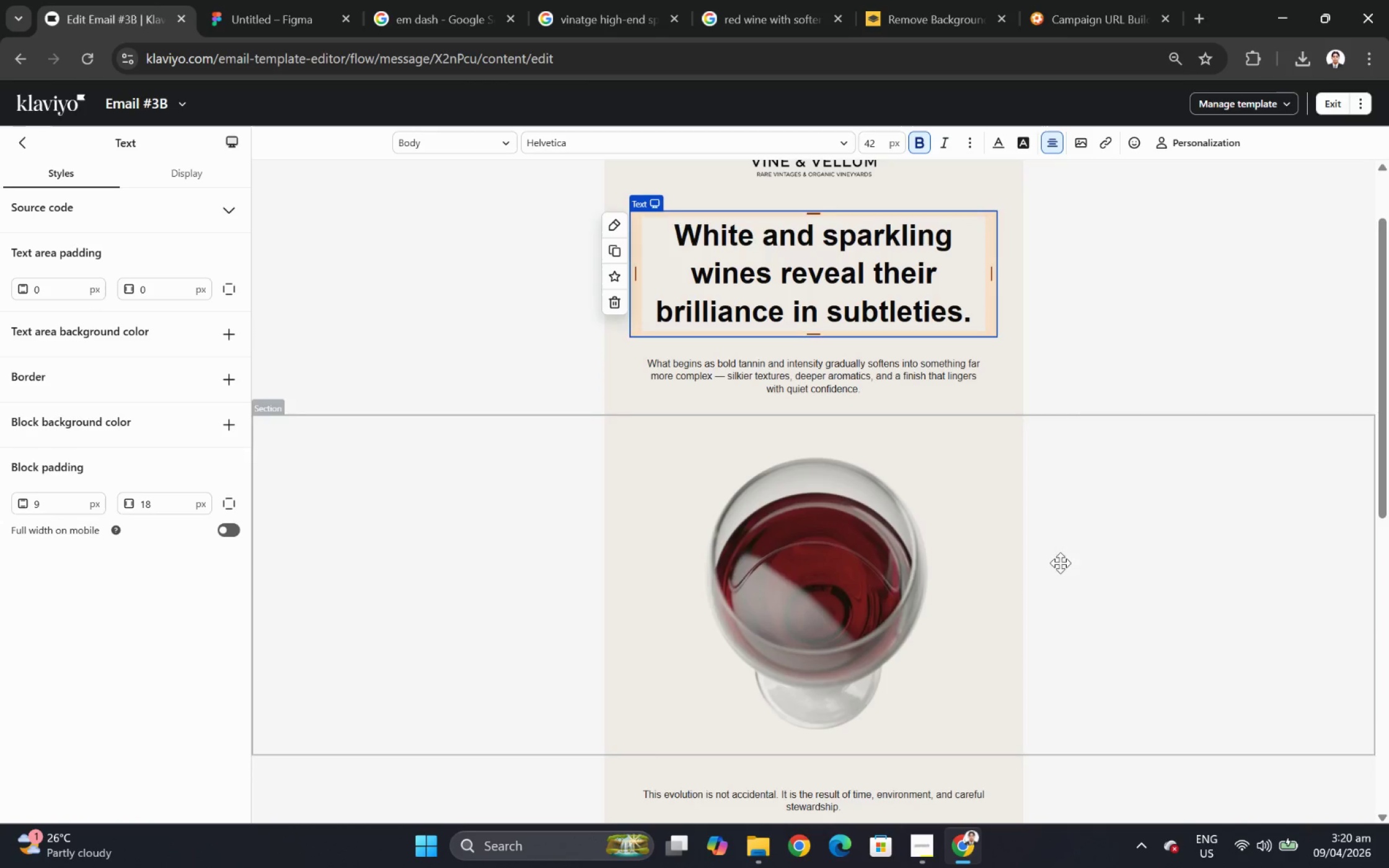 
left_click([1007, 486])
 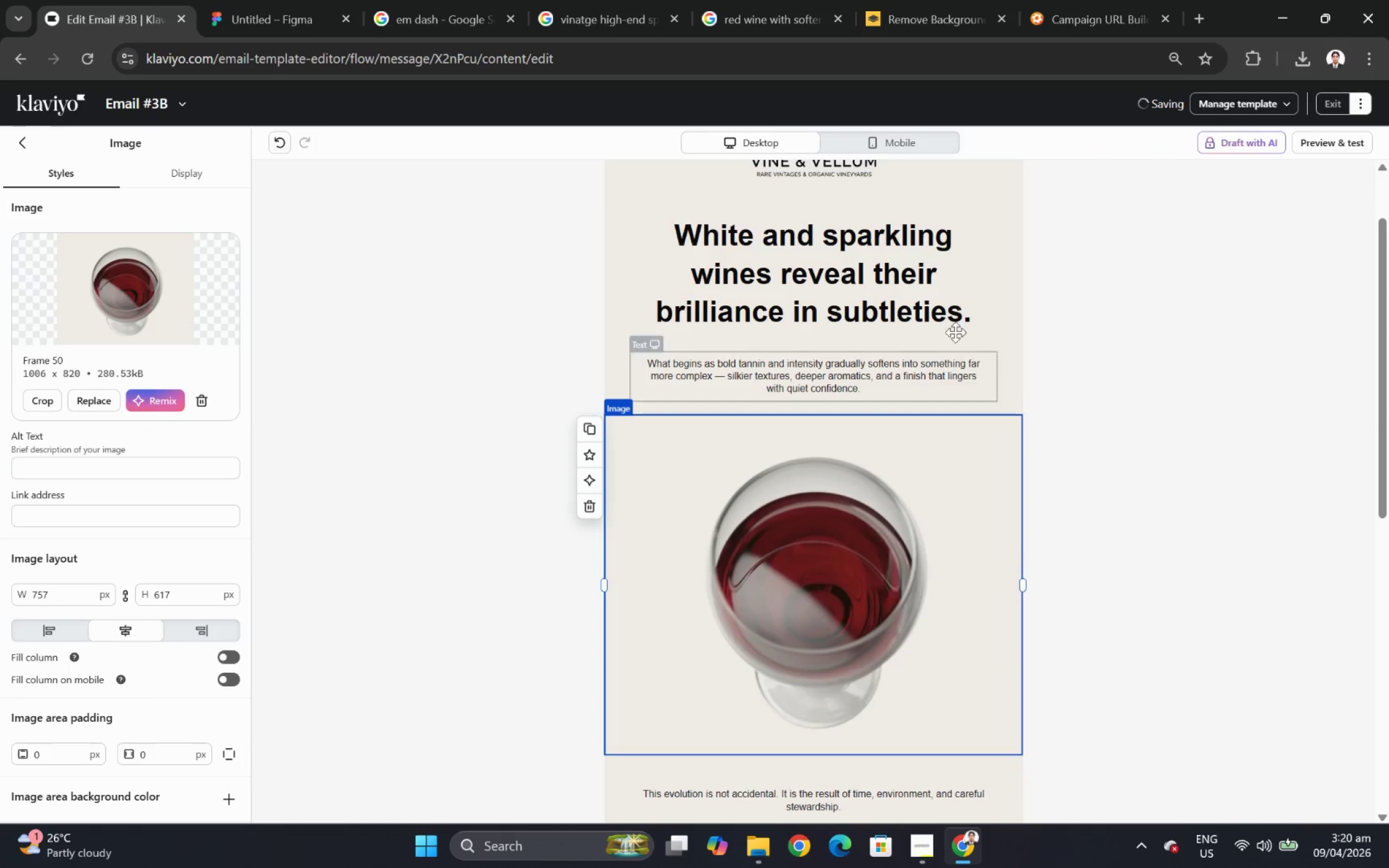 
double_click([920, 300])
 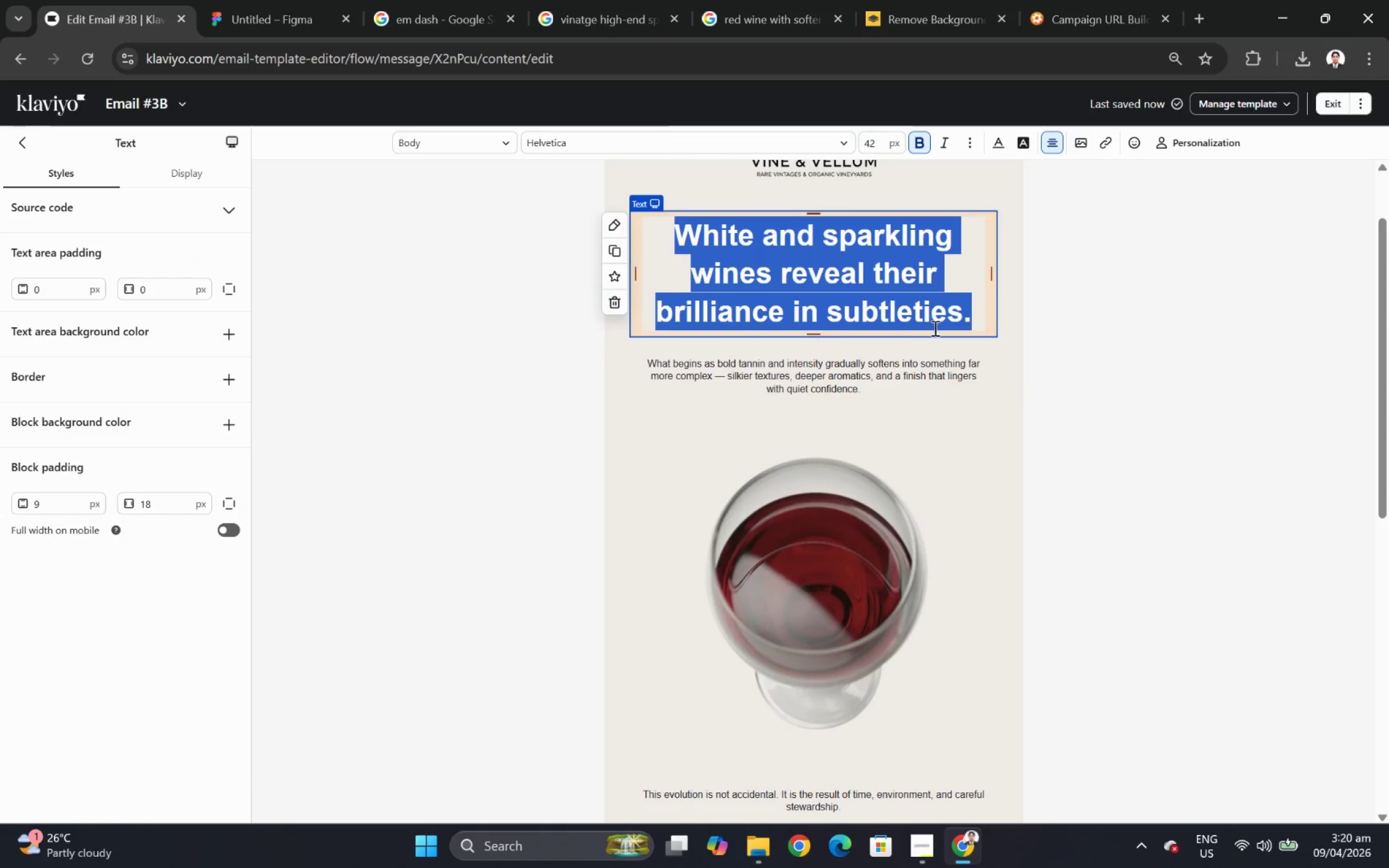 
left_click([922, 315])
 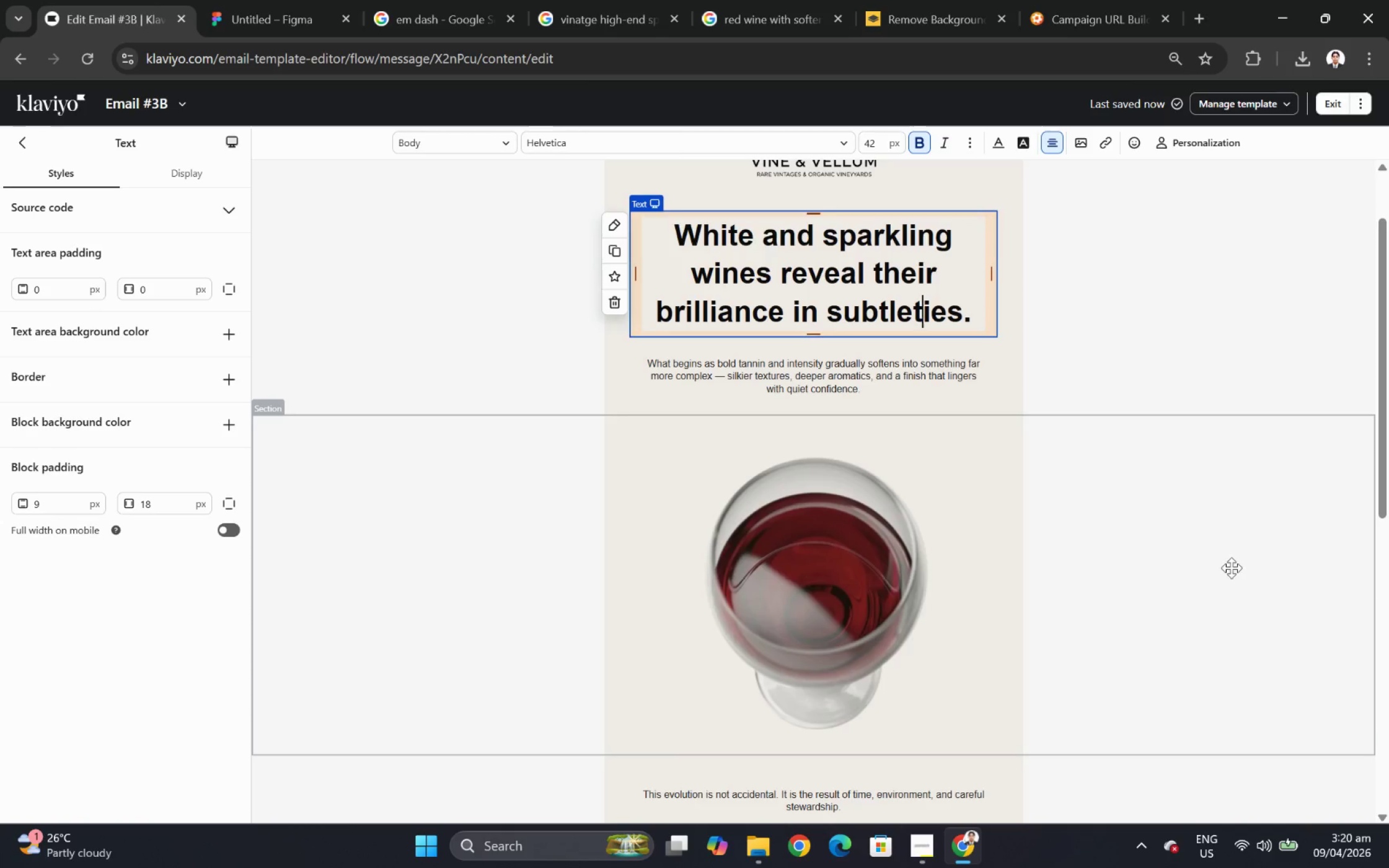 
wait(7.11)
 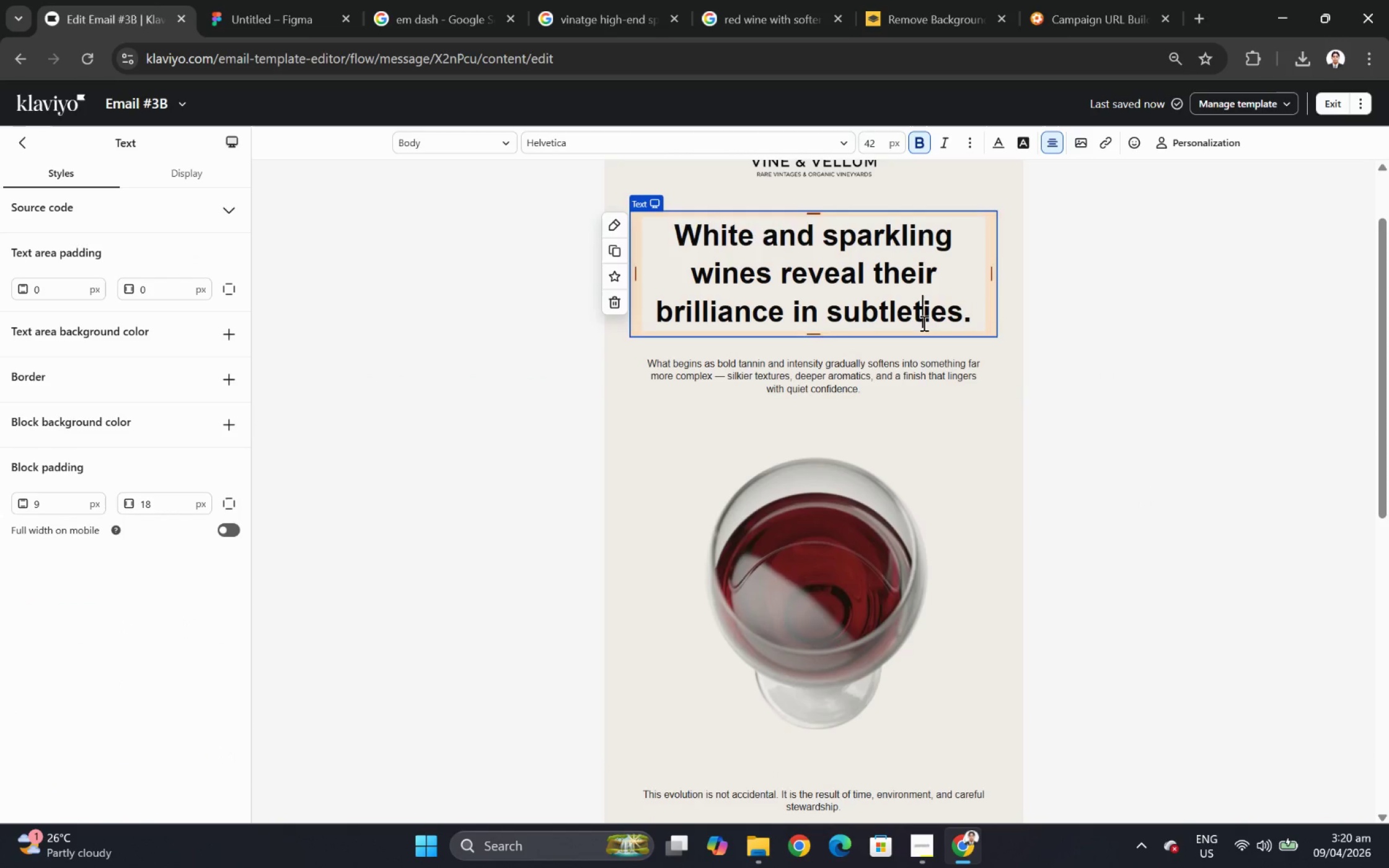 
scroll: coordinate [1171, 405], scroll_direction: up, amount: 3.0
 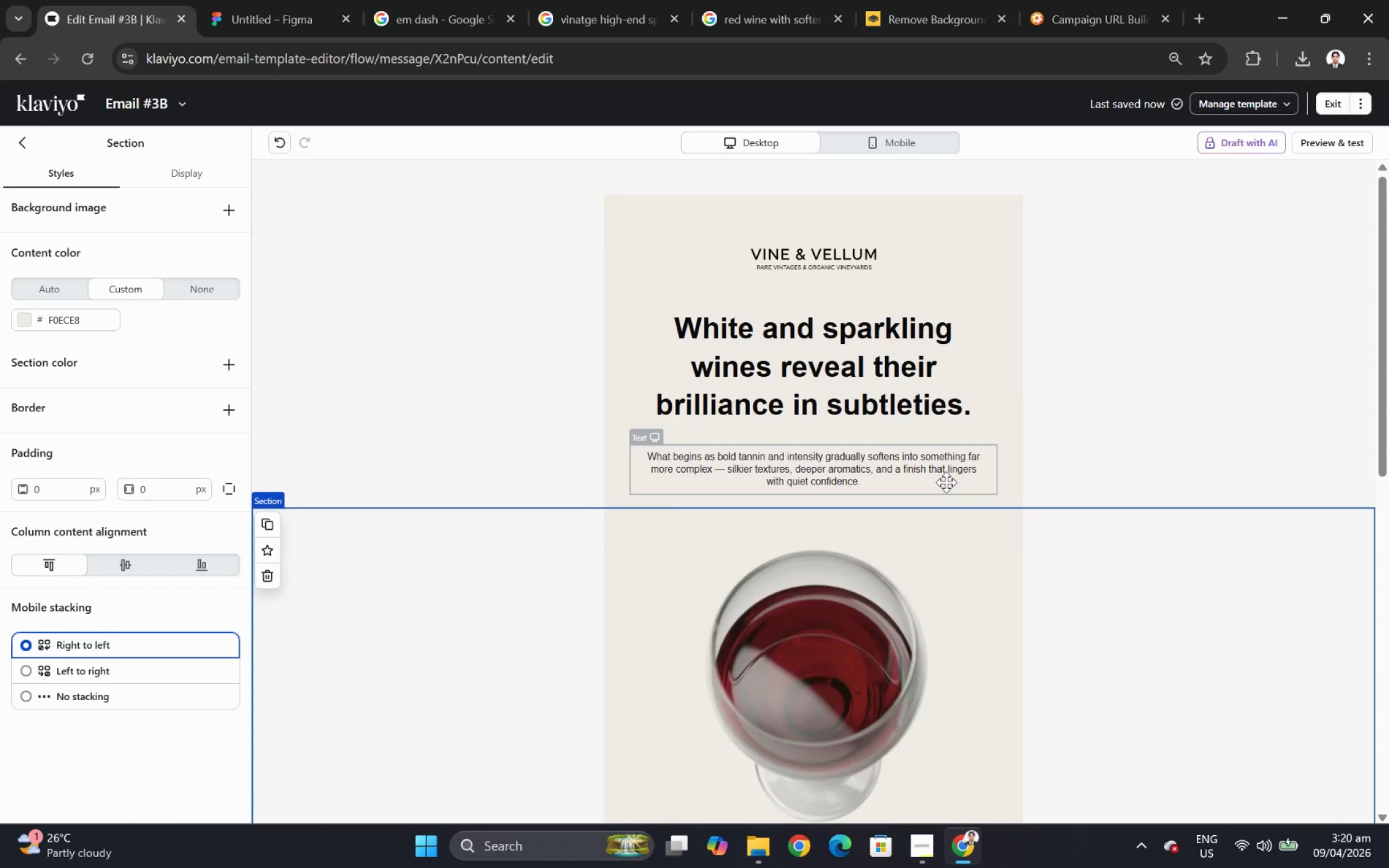 
double_click([946, 482])
 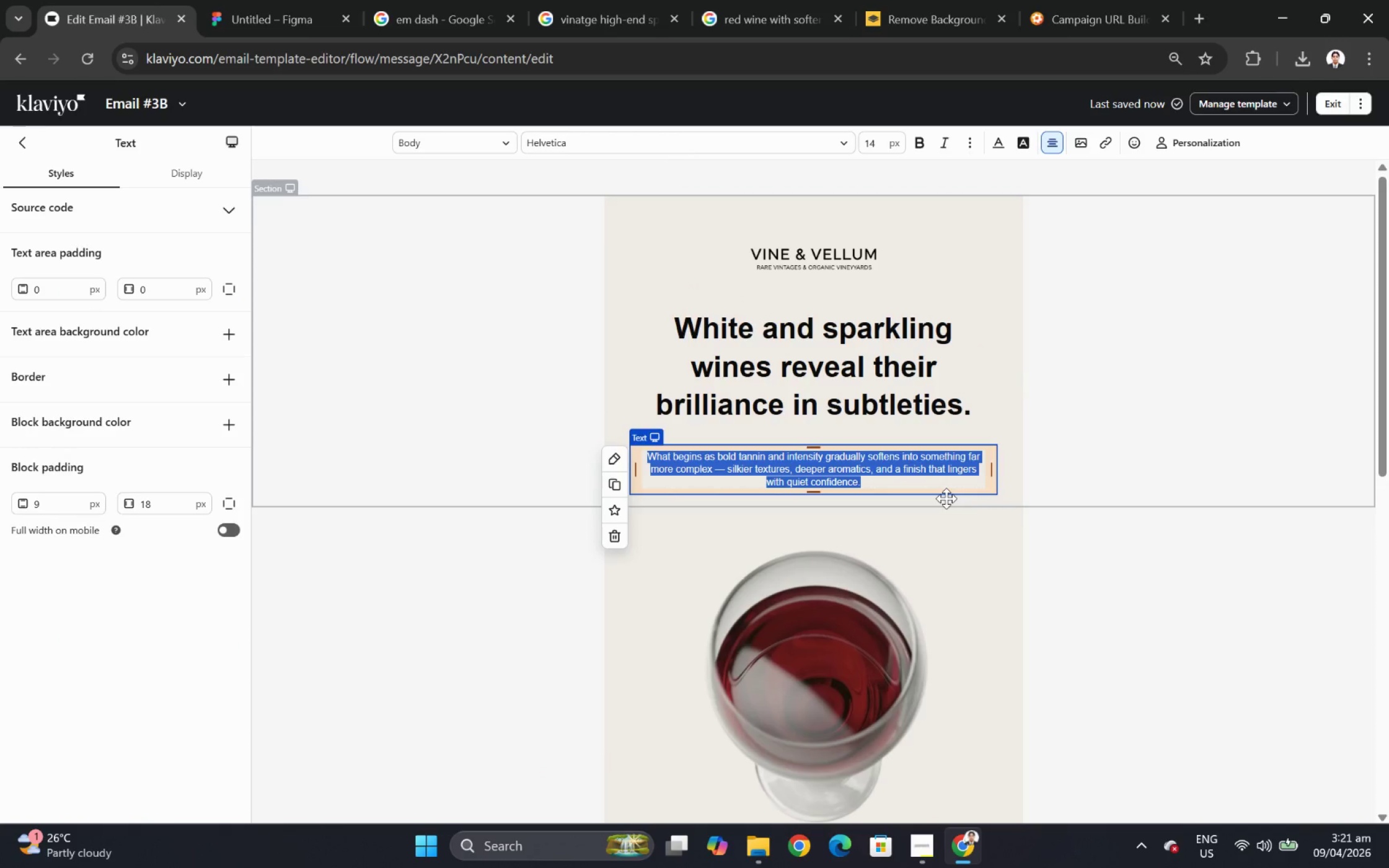 
wait(7.86)
 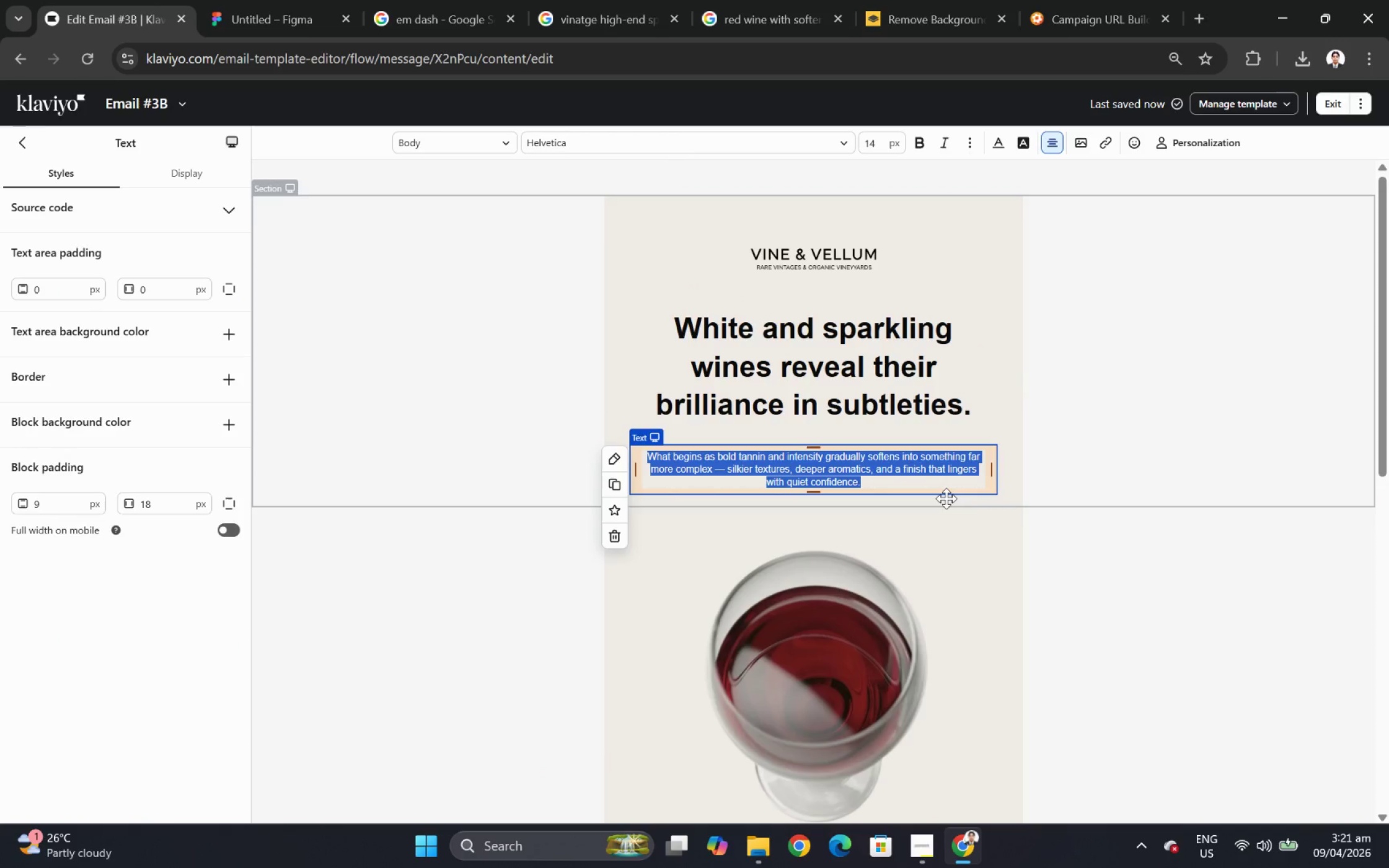 
type(A precise balance of acidity, minerality, and aromatics)
 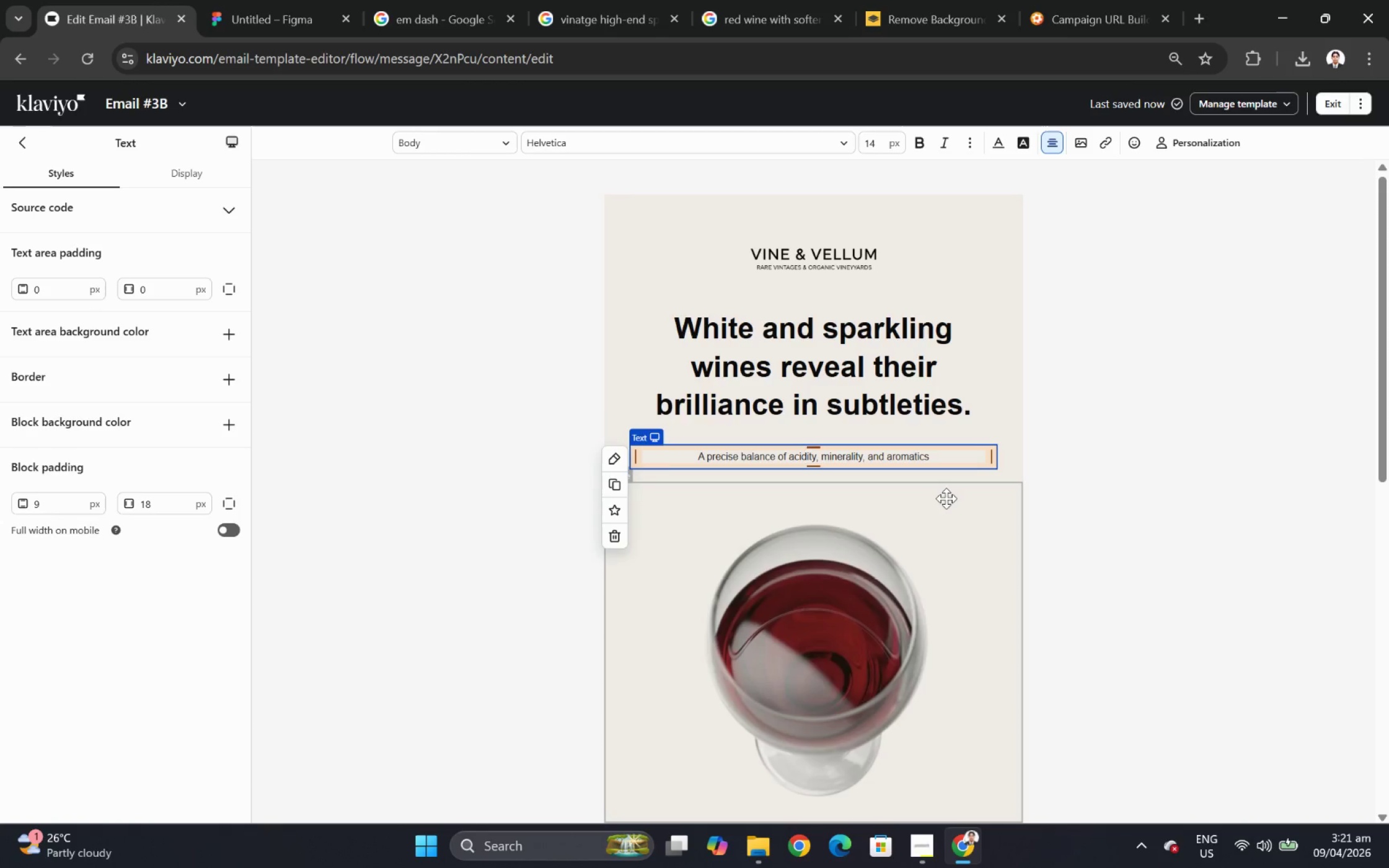 
left_click([883, 333])
 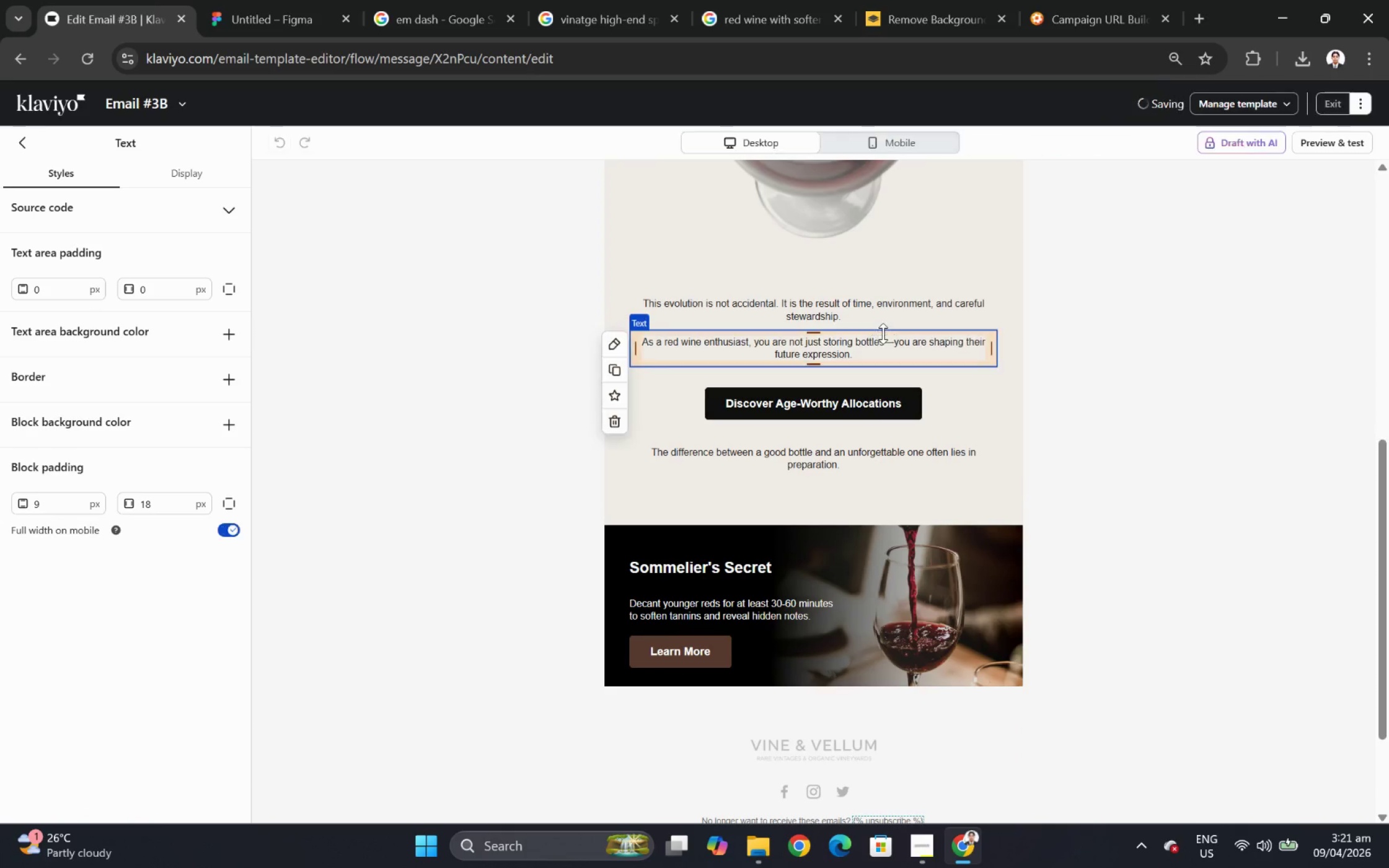 
double_click([883, 333])
 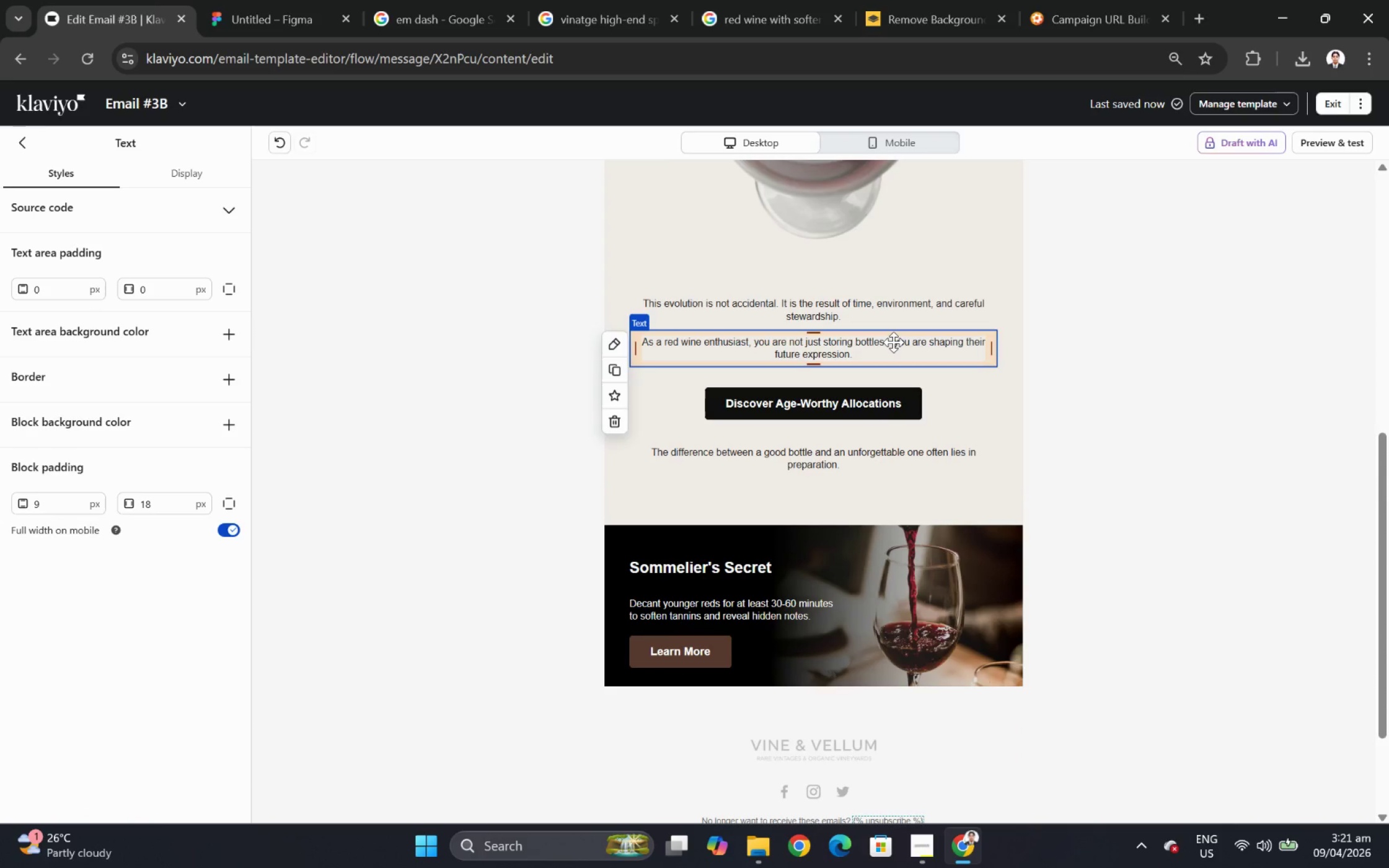 
scroll: coordinate [945, 506], scroll_direction: down, amount: 6.0
 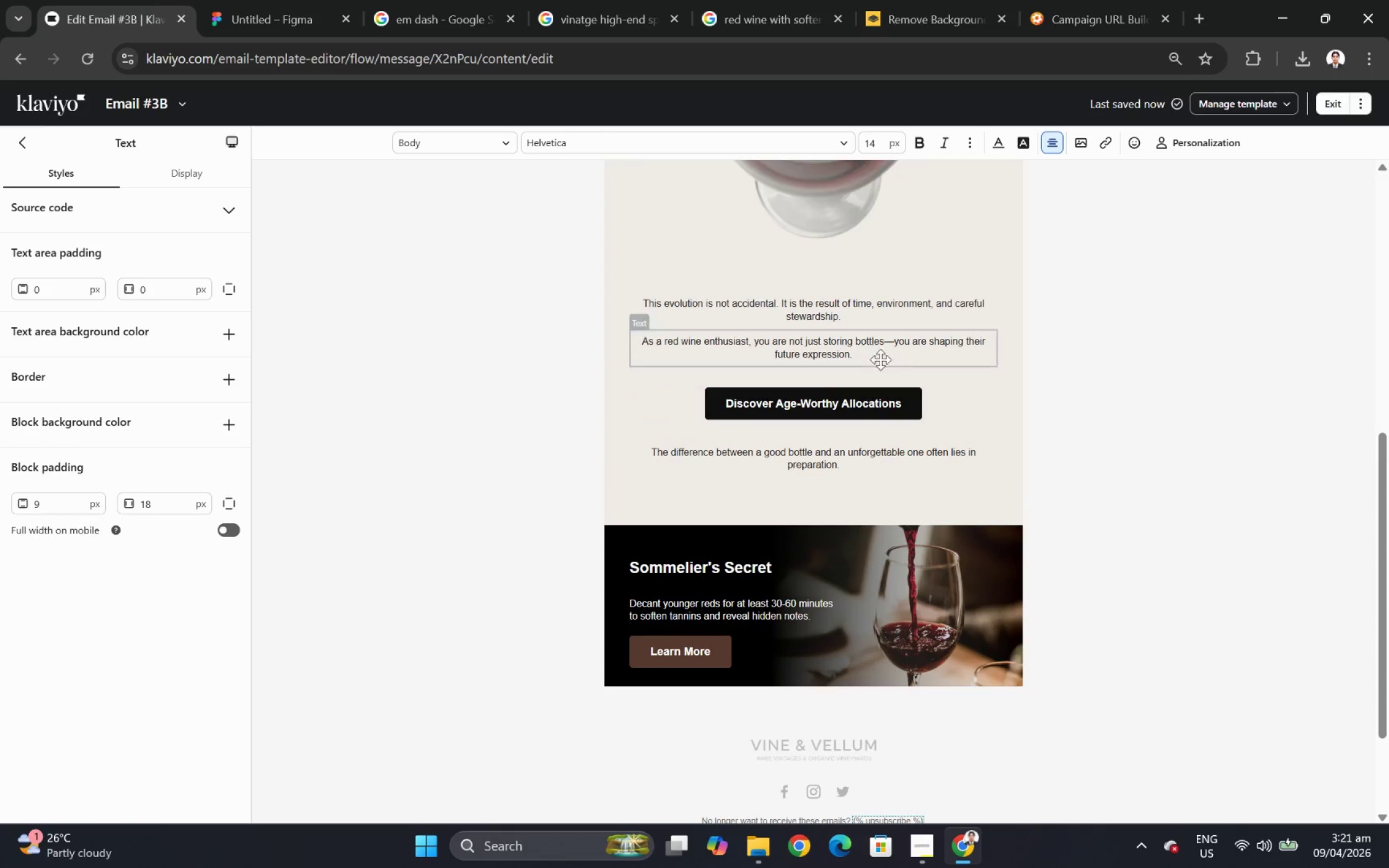 
double_click([893, 342])
 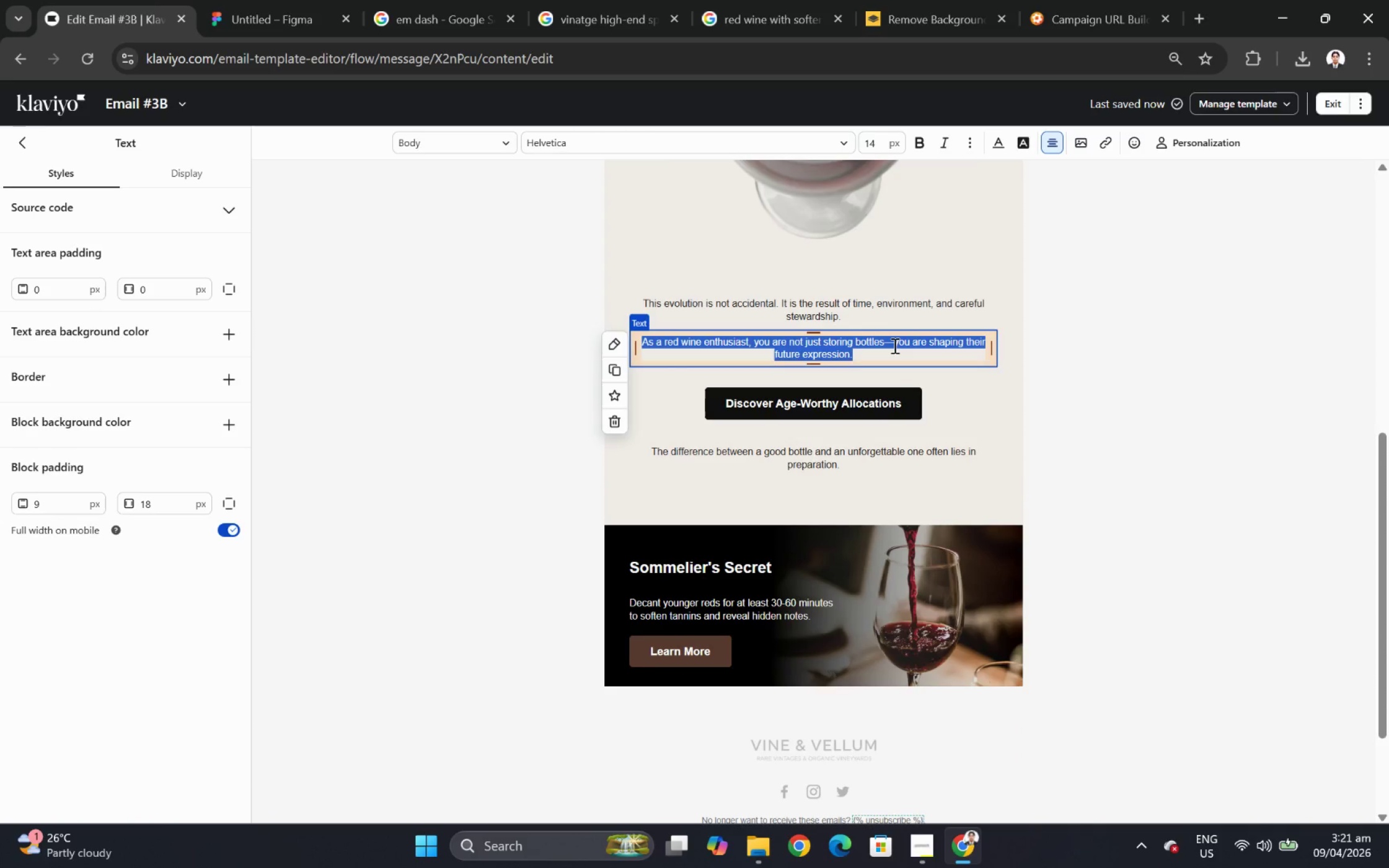 
left_click([893, 345])
 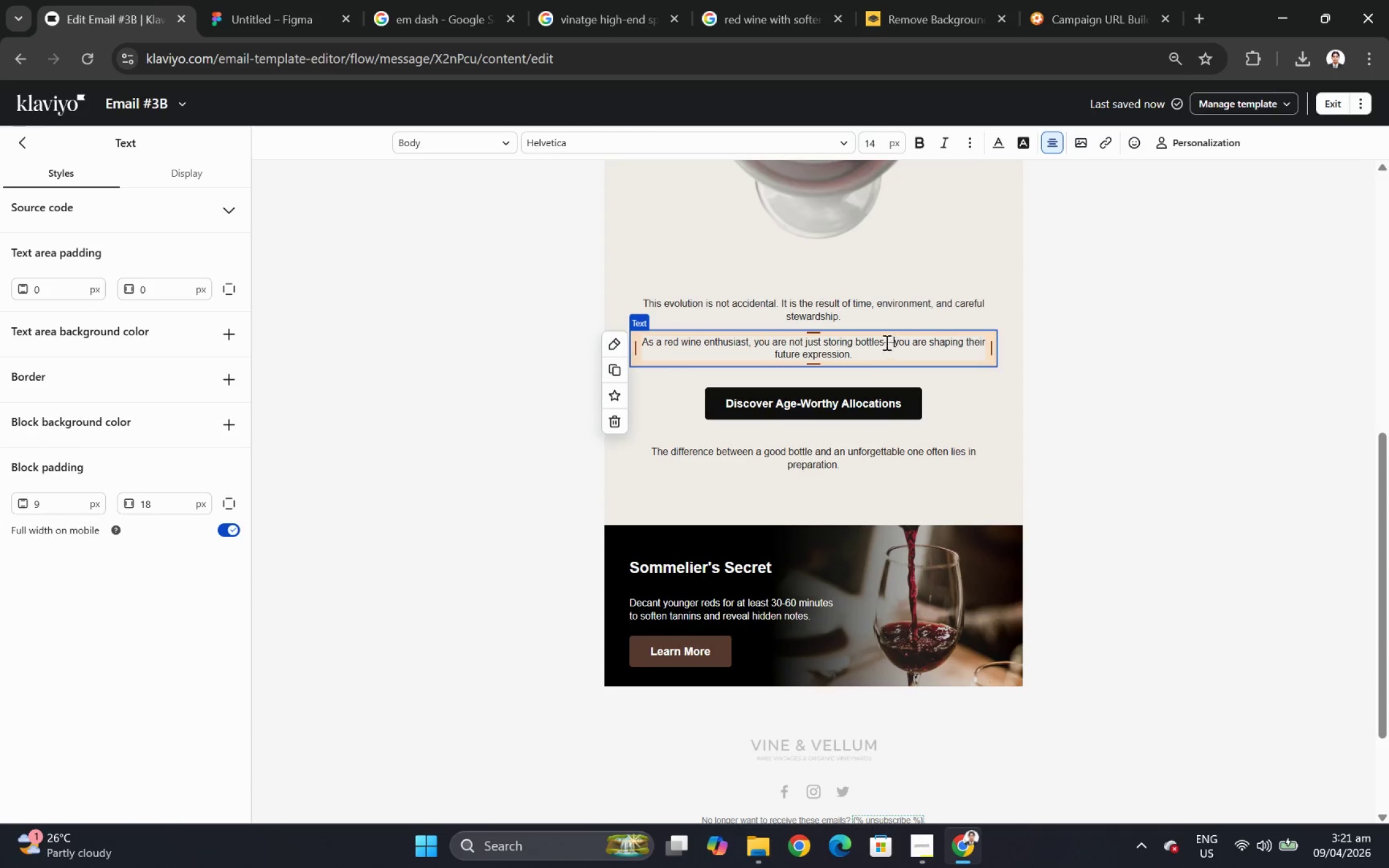 
hold_key(key=ShiftLeft, duration=0.41)
left_click([883, 342])
 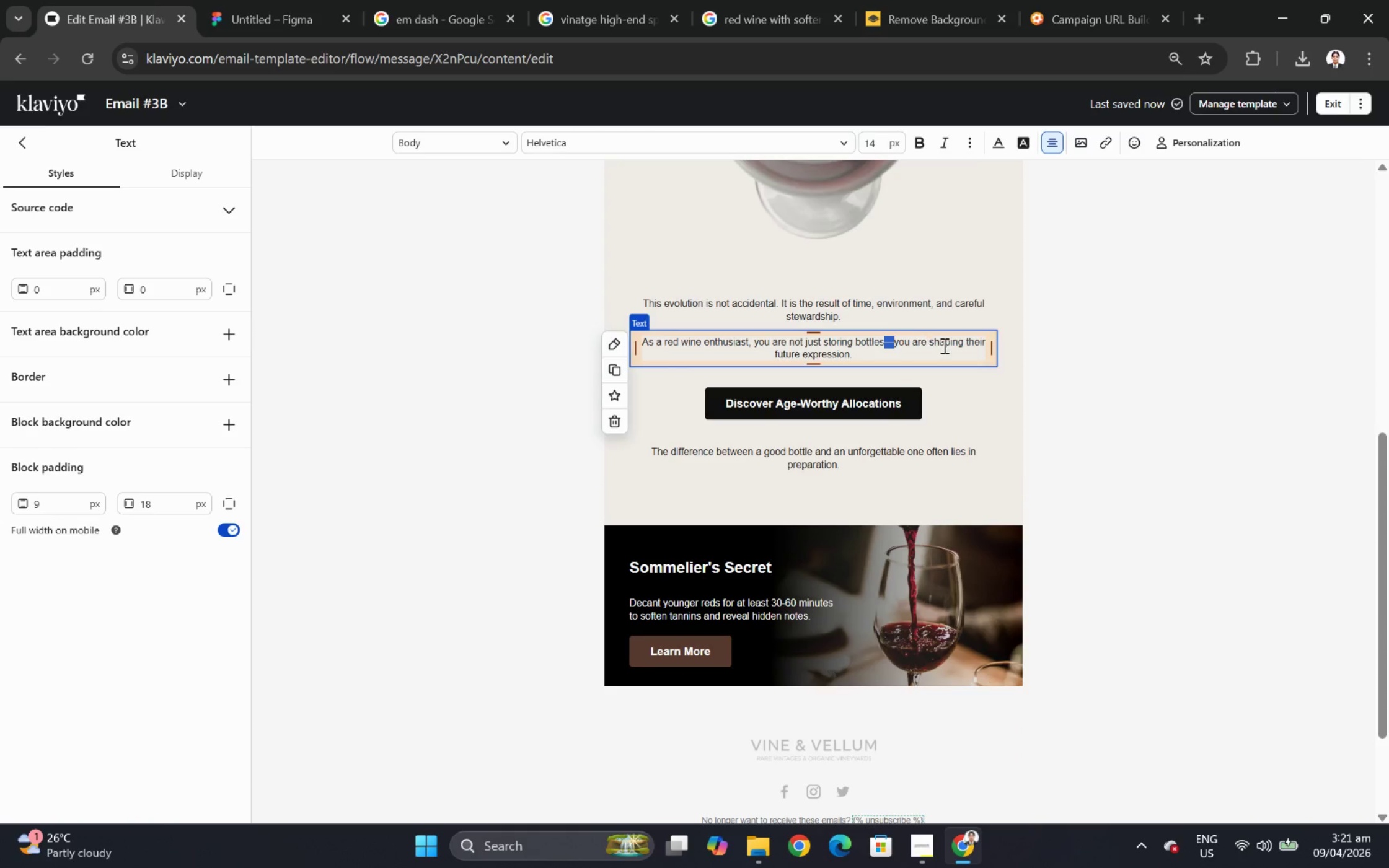 
key(Control+C)
 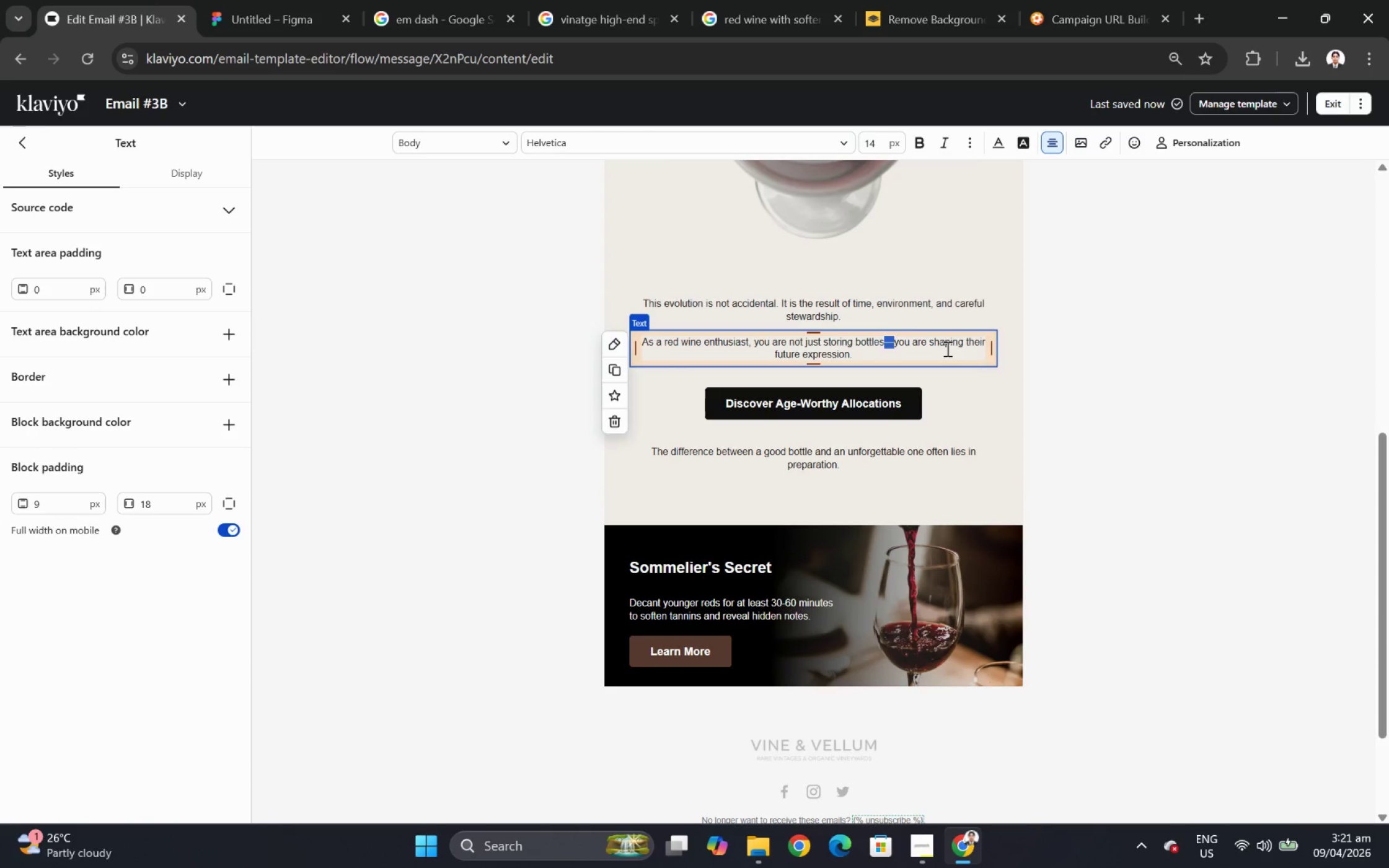 
left_click([946, 348])
 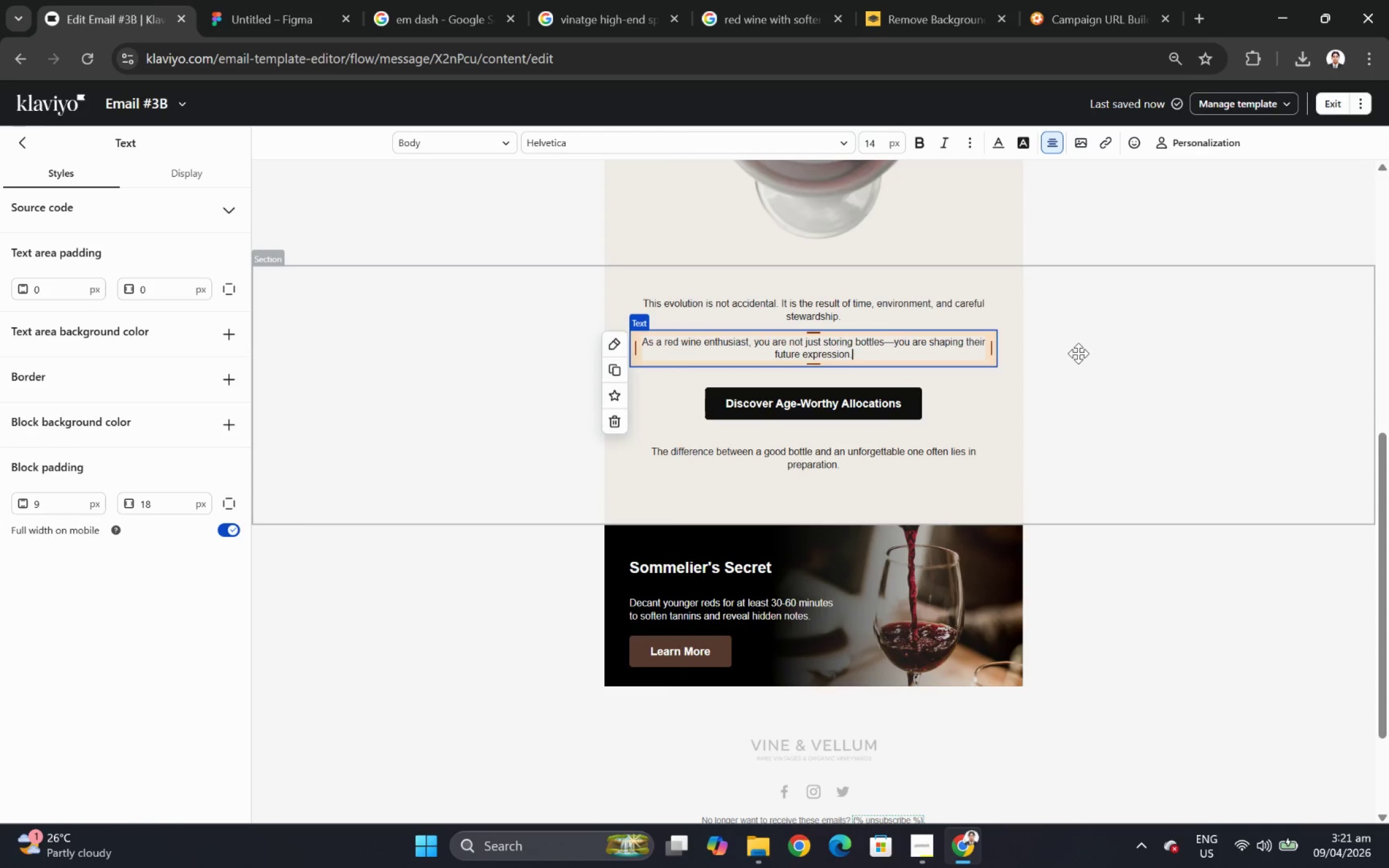 
left_click([1078, 353])
 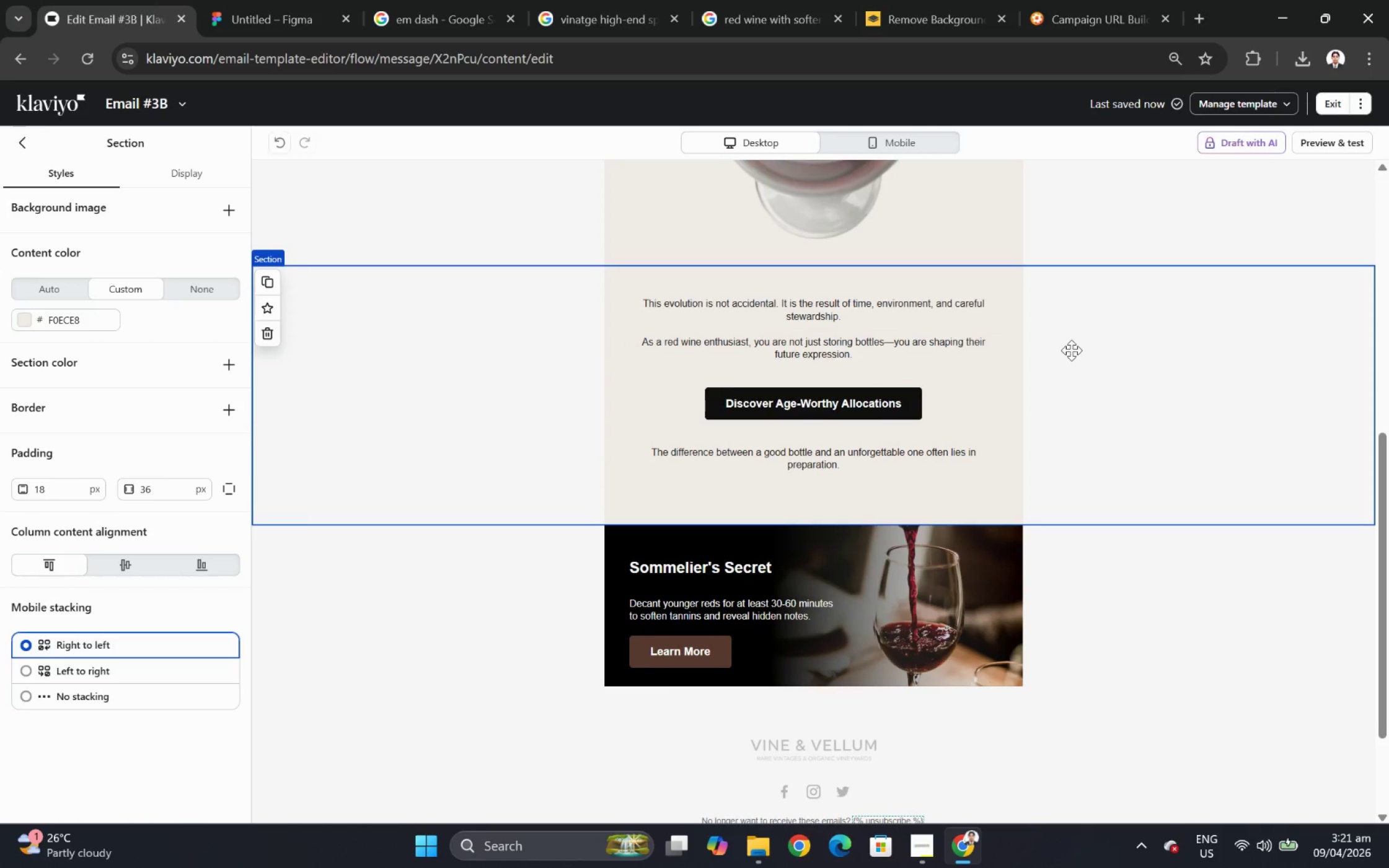 
double_click([946, 271])
 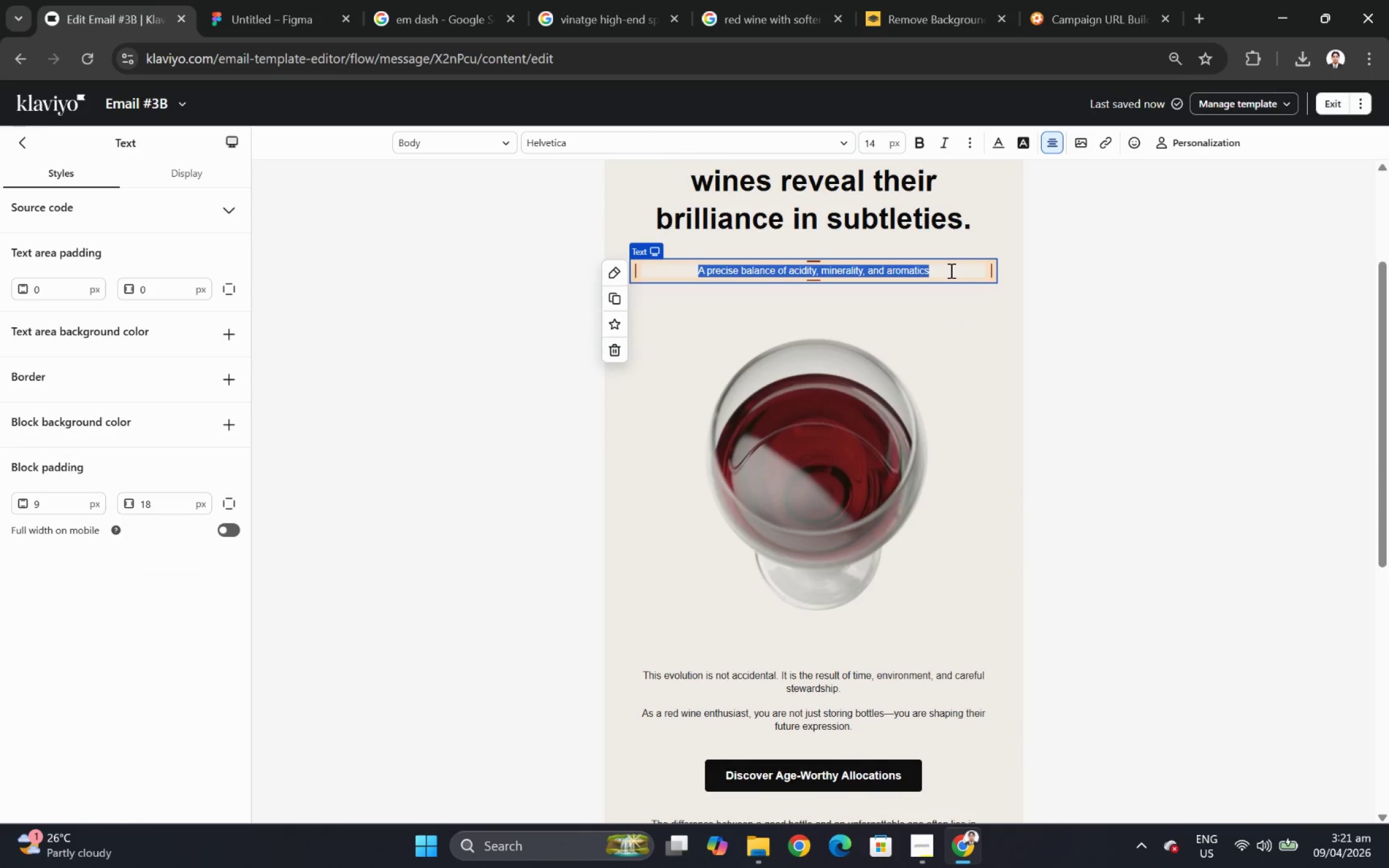 
scroll: coordinate [1070, 350], scroll_direction: up, amount: 4.0
 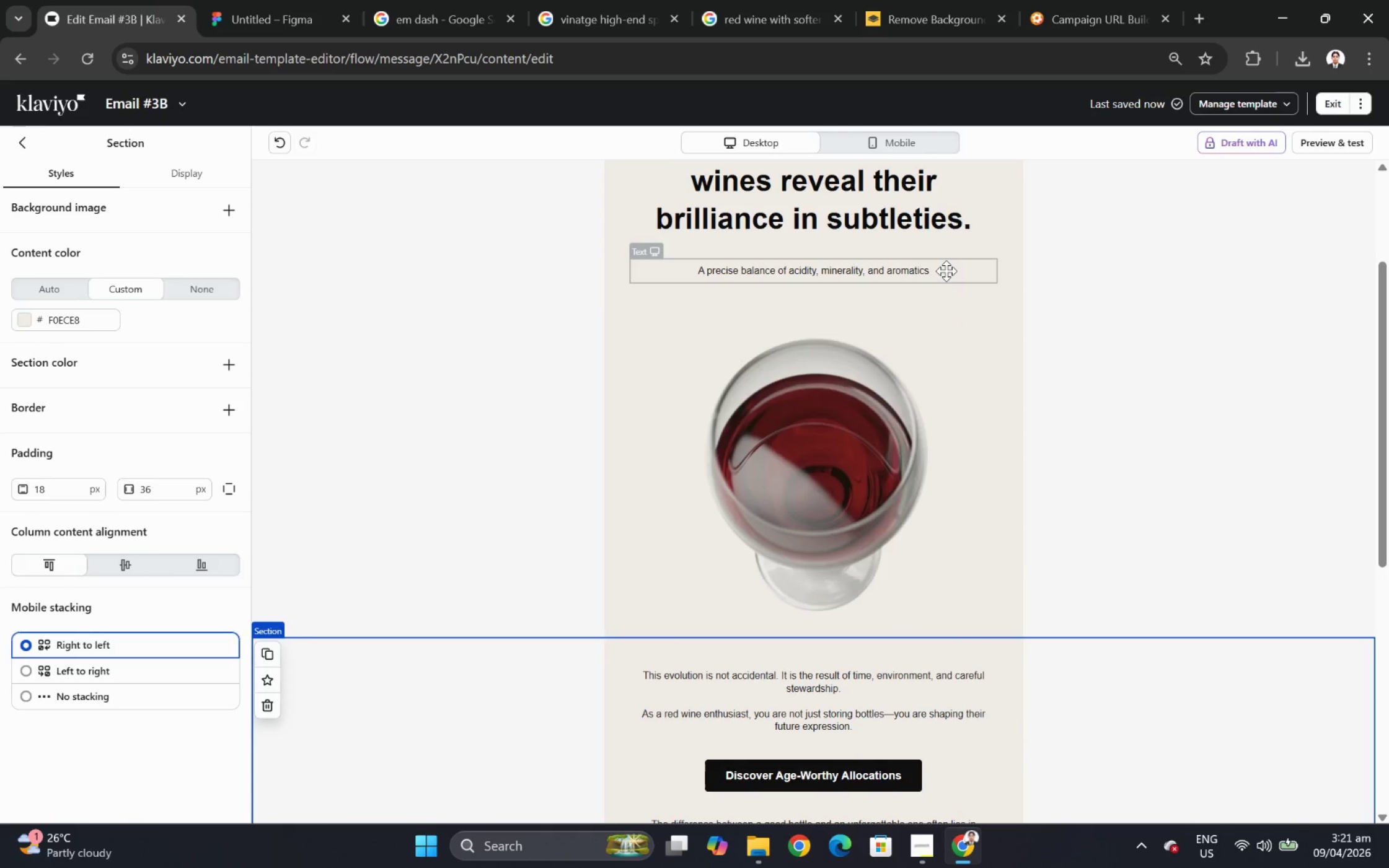 
left_click([950, 270])
 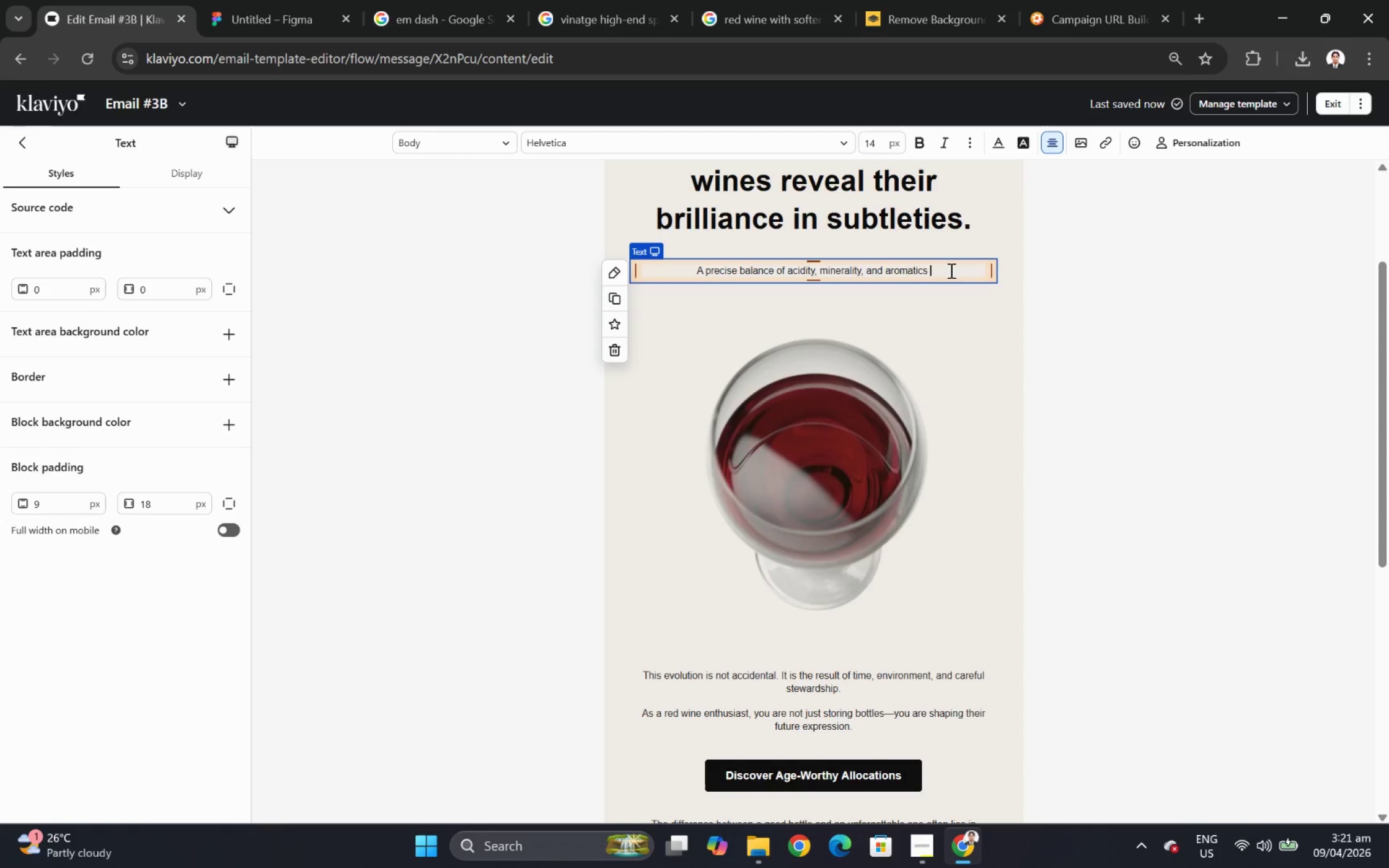 
type( ea)
key(Backspace)
key(Backspace)
key(Backspace)
 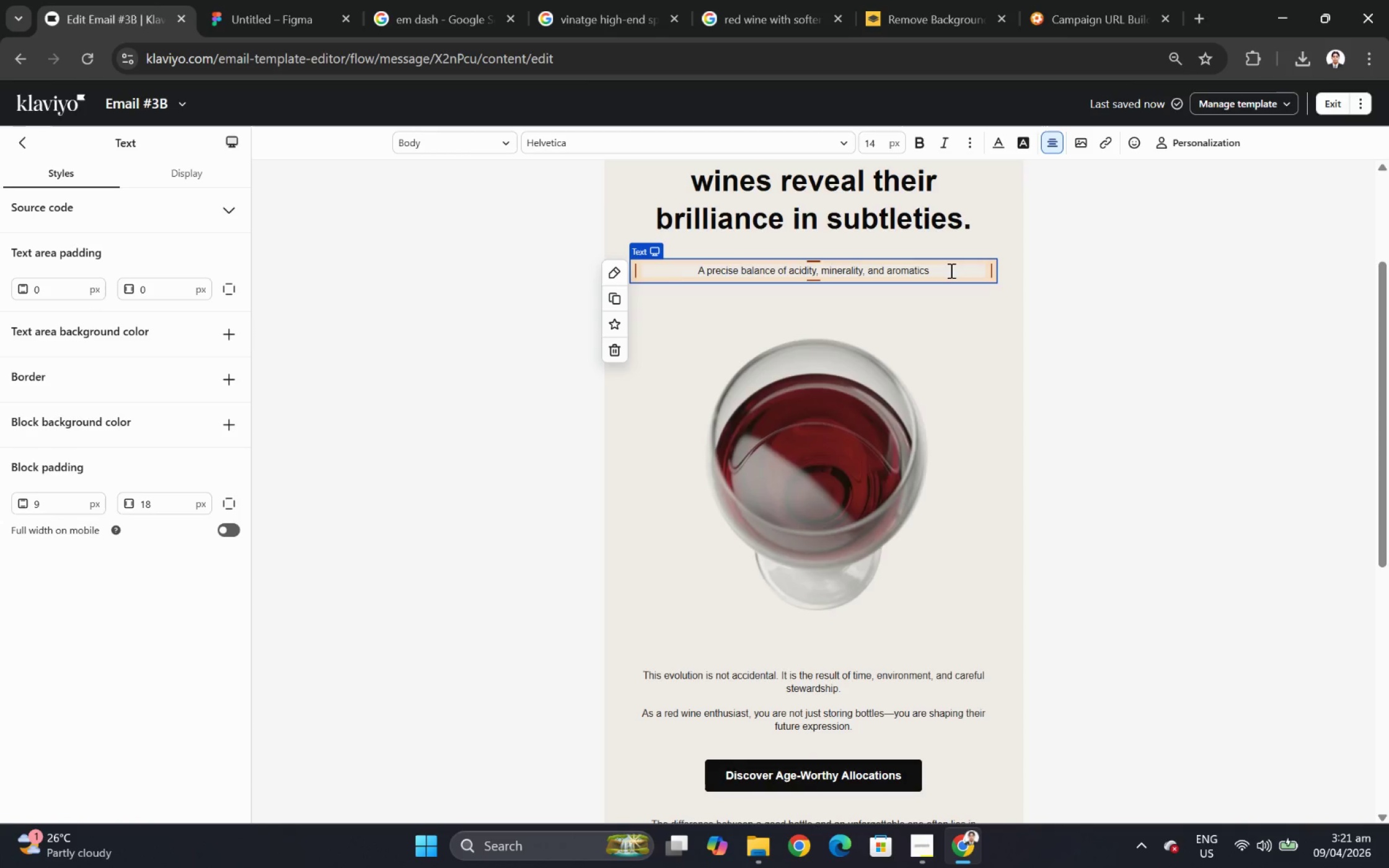 
key(Control+ControlLeft)
 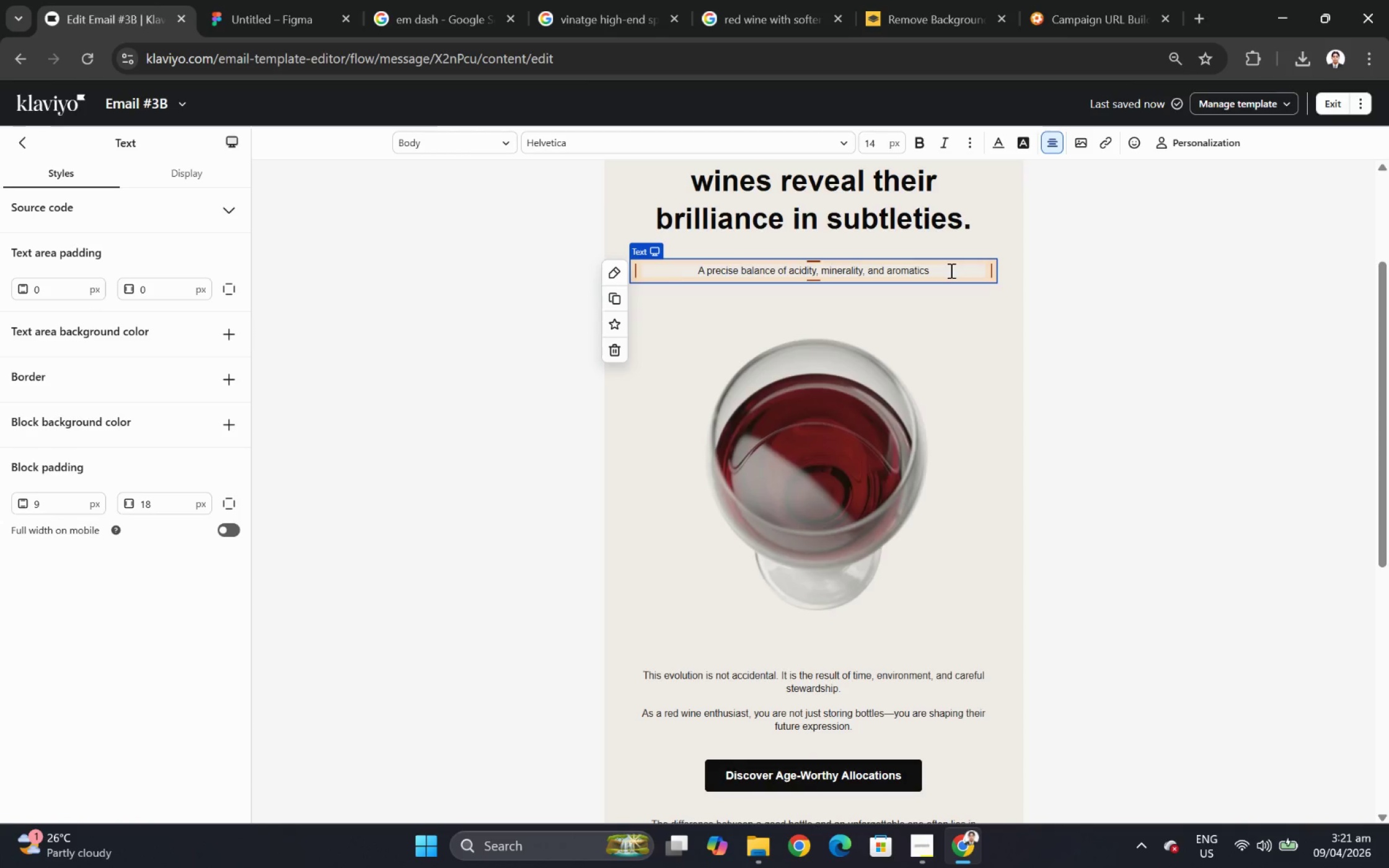 
key(Control+V)
 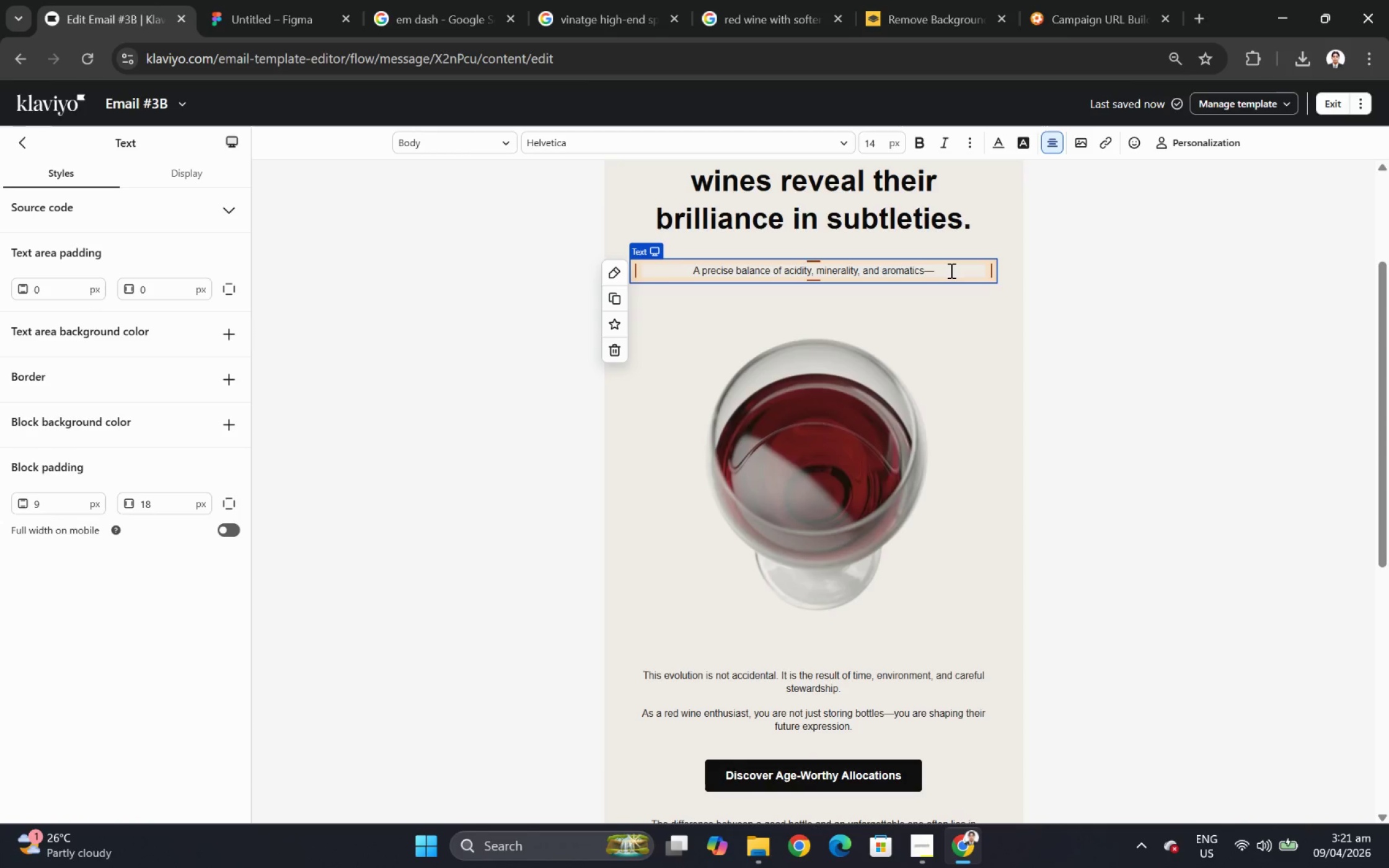 
type(each element working to)
key(Backspace)
key(Backspace)
type(in harmony to create clarity and lift)
 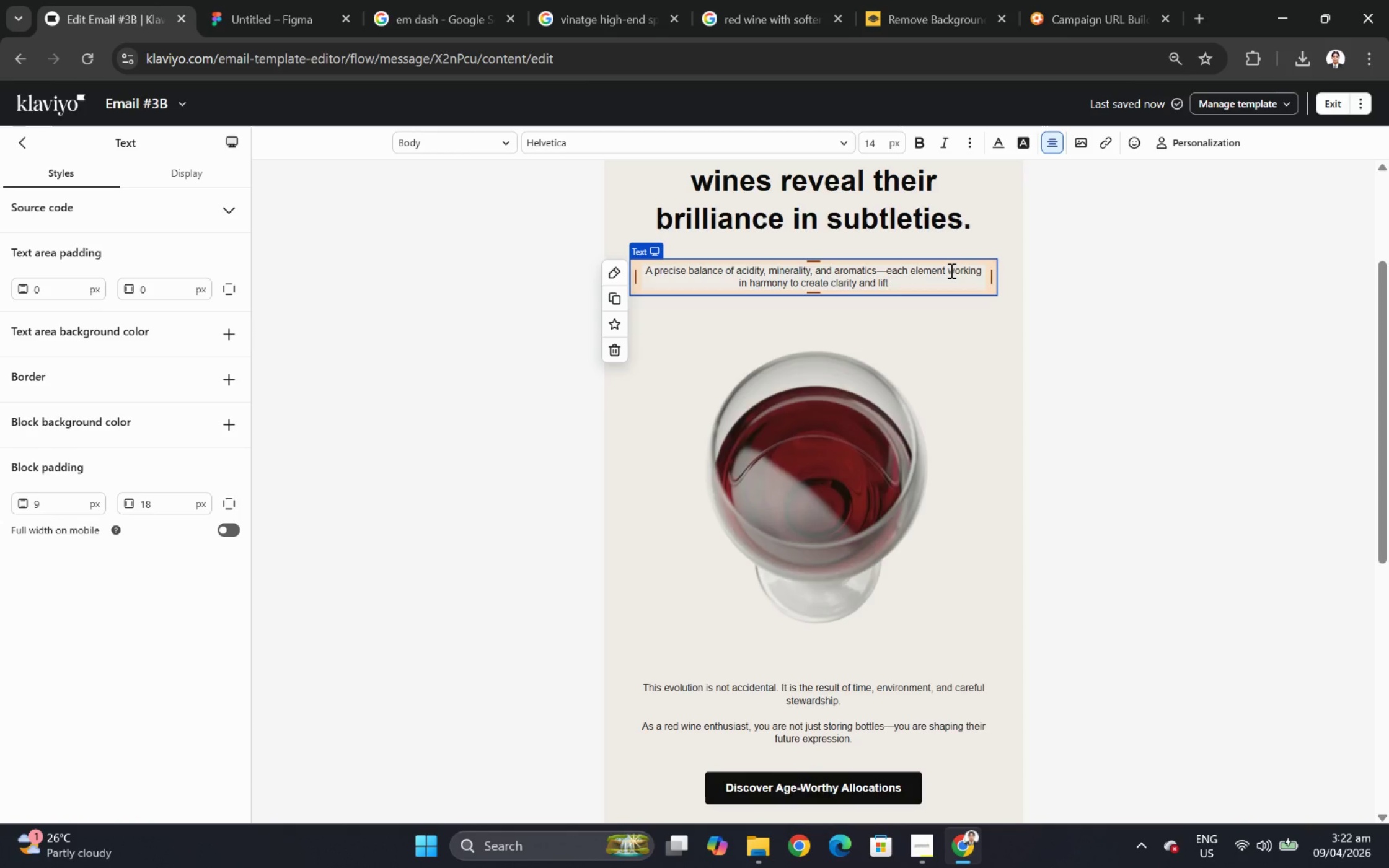 
wait(5.11)
 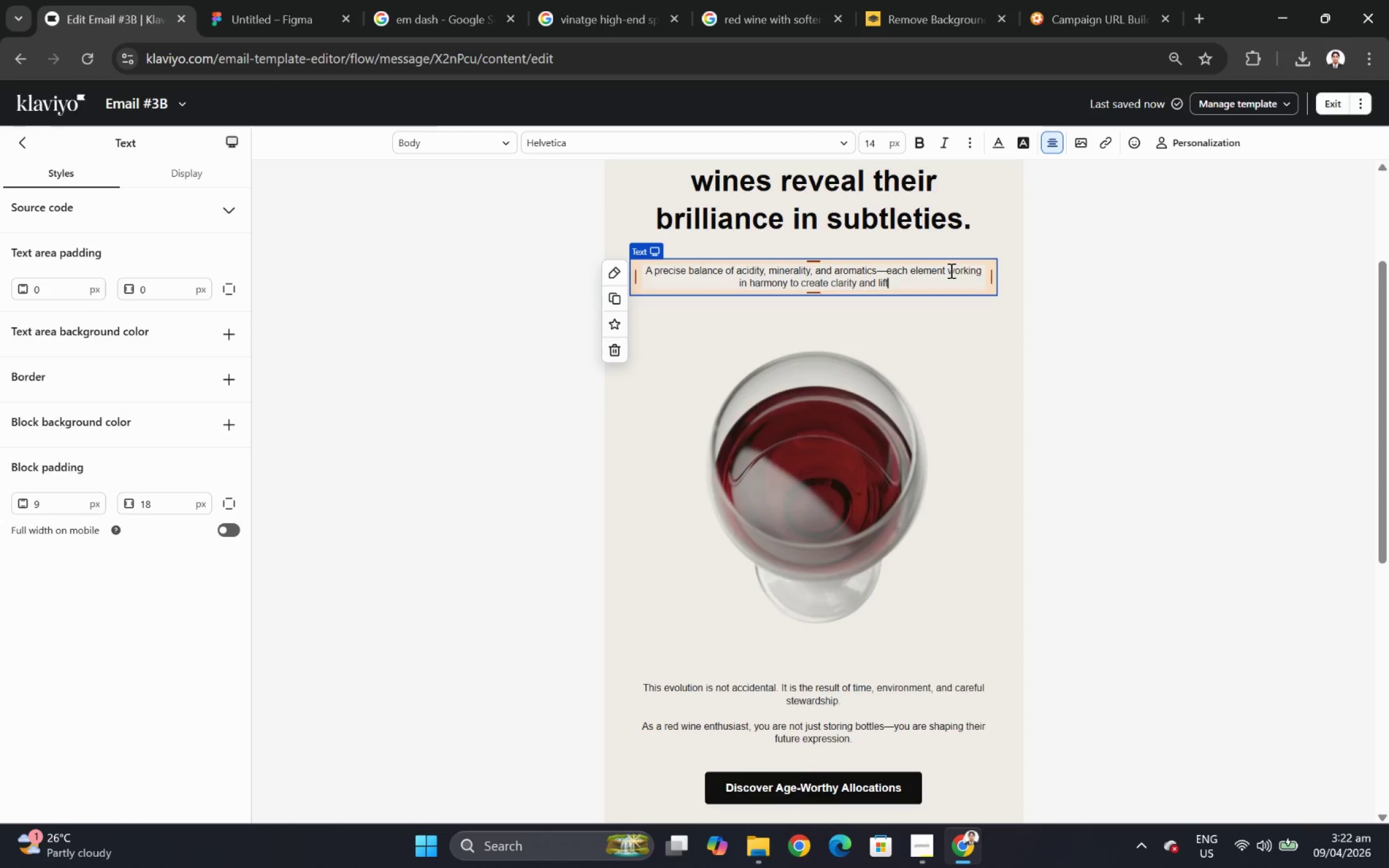 
key(Period)
 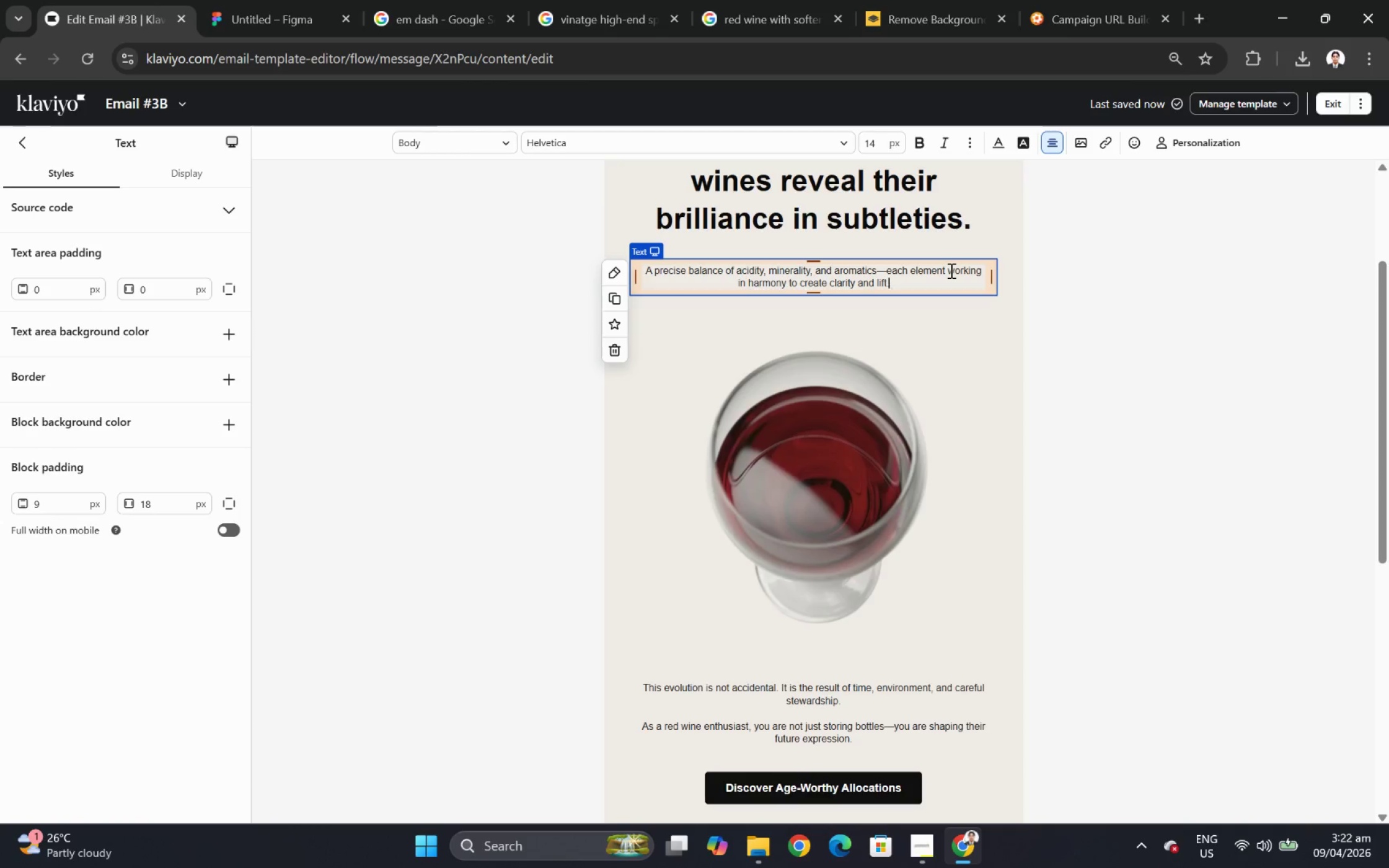 
wait(17.59)
 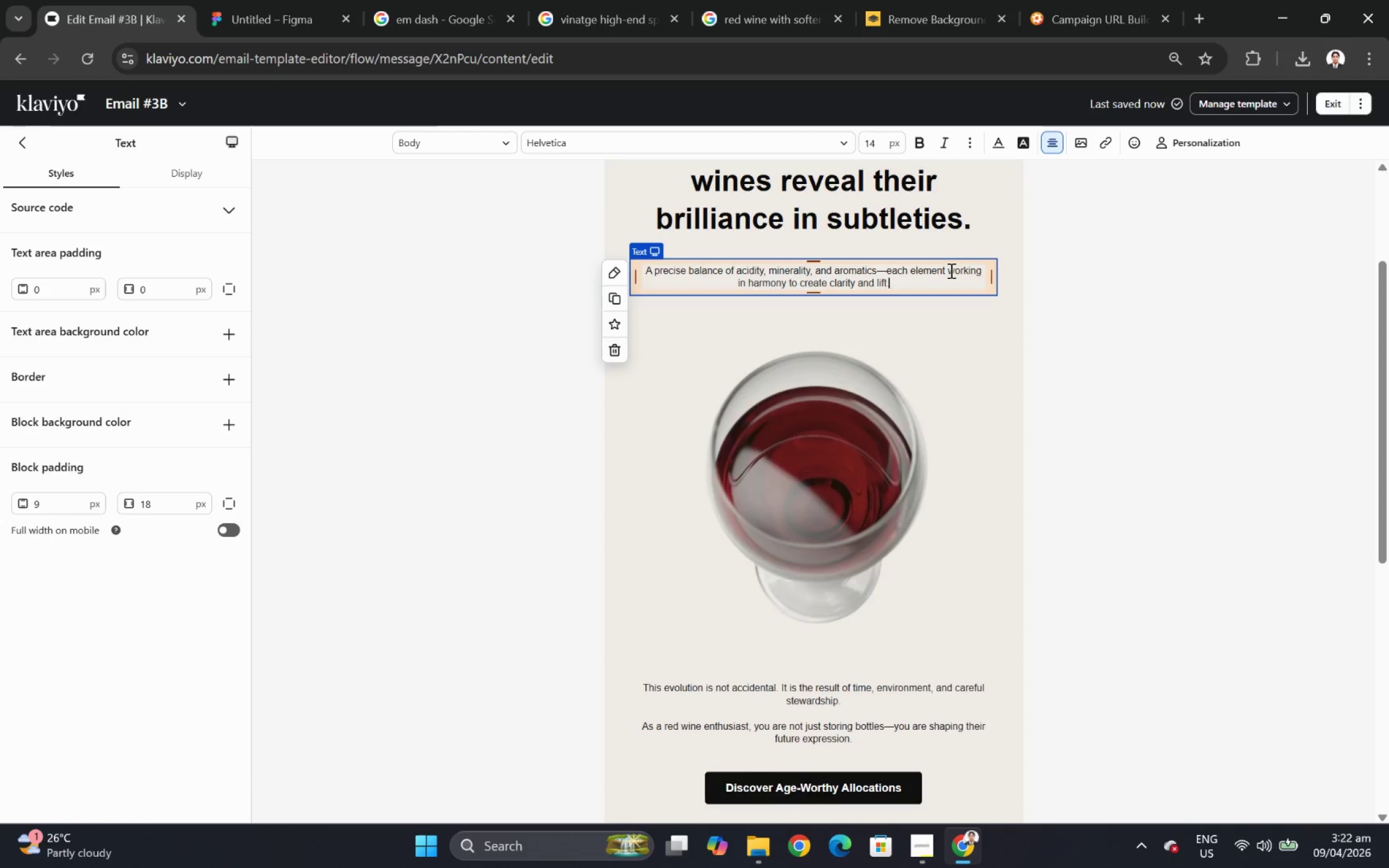 
type( Unlike heavier wines,)
 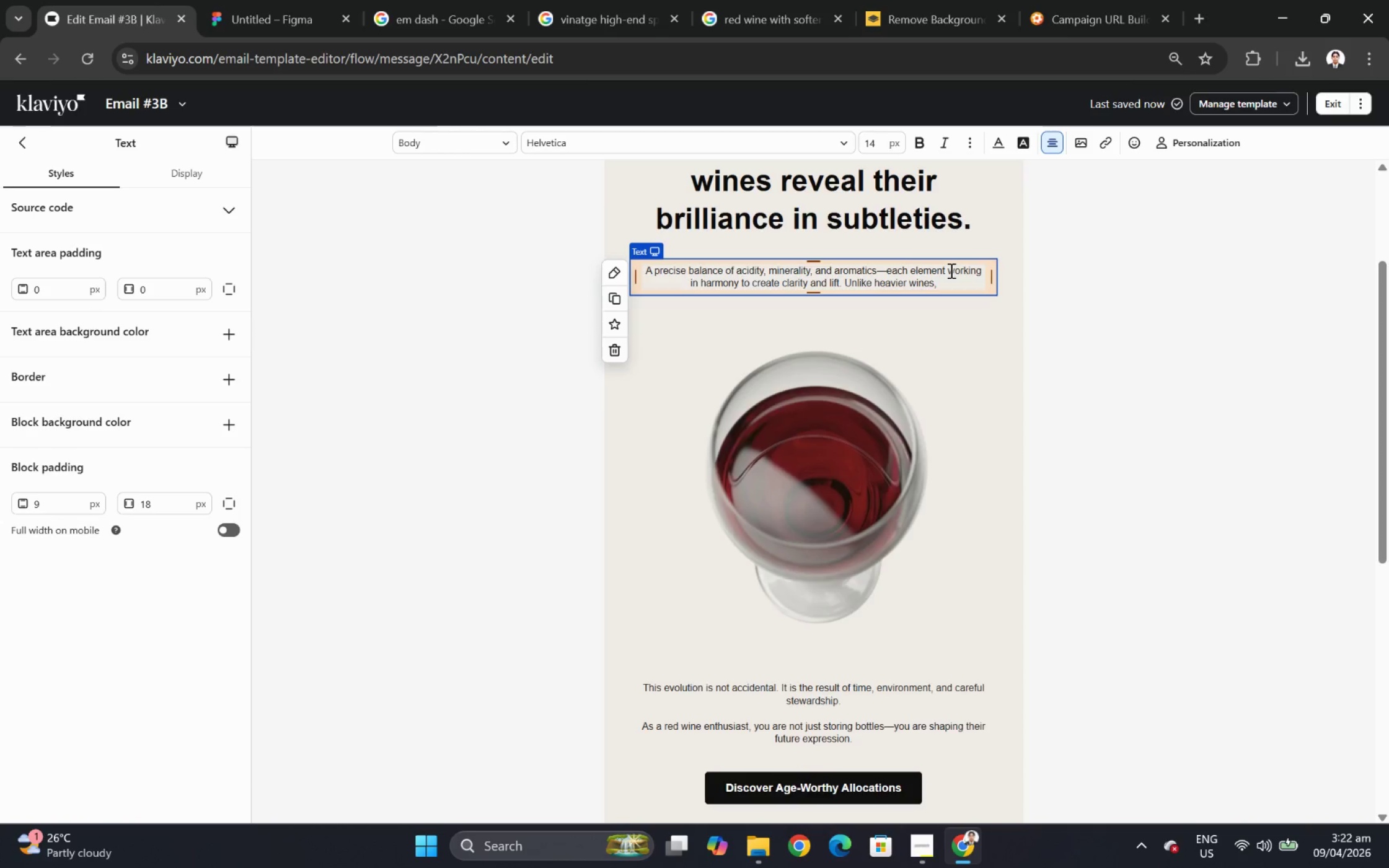 
type( their beauty lies in restraint.)
 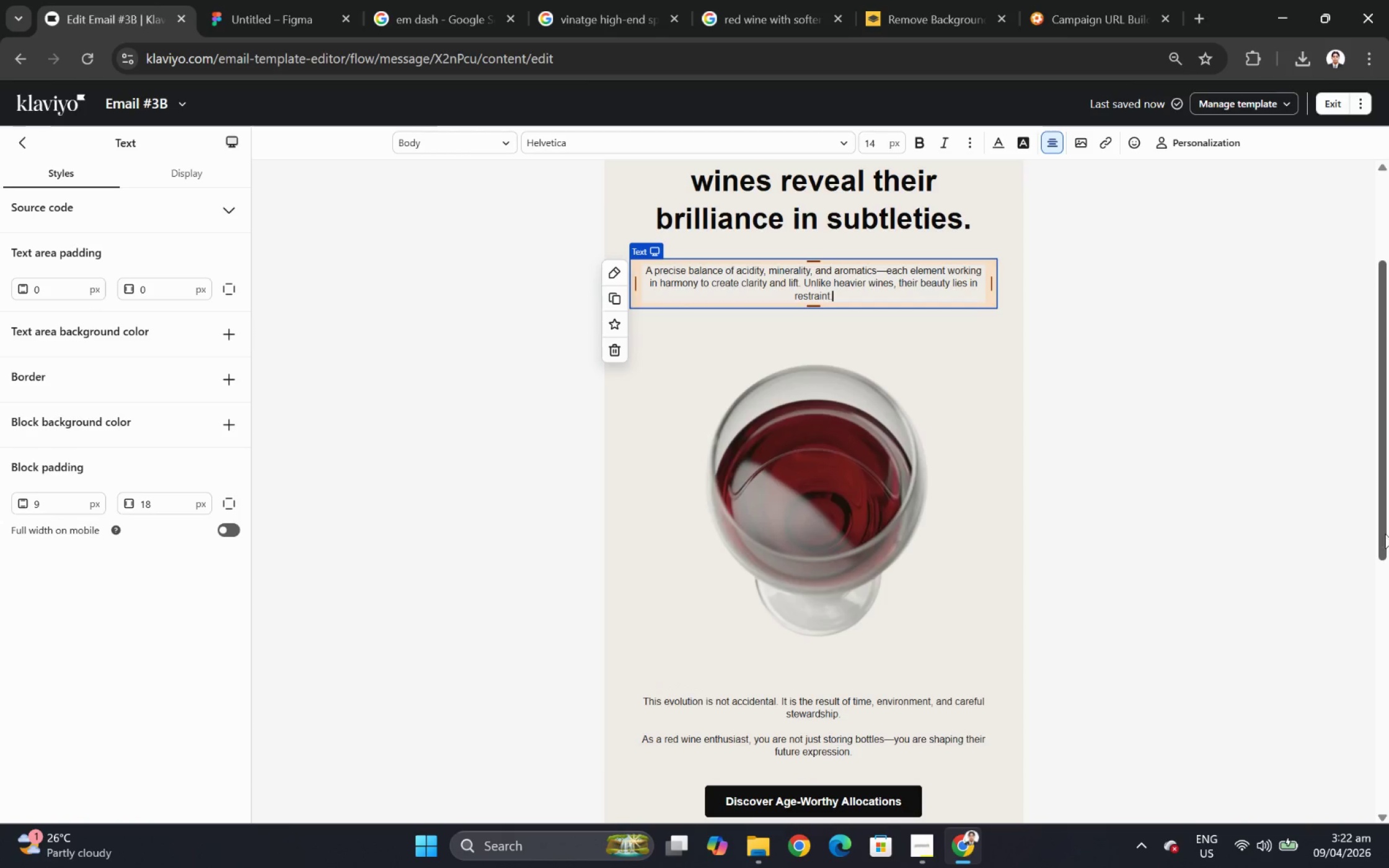 
left_click([1294, 538])
 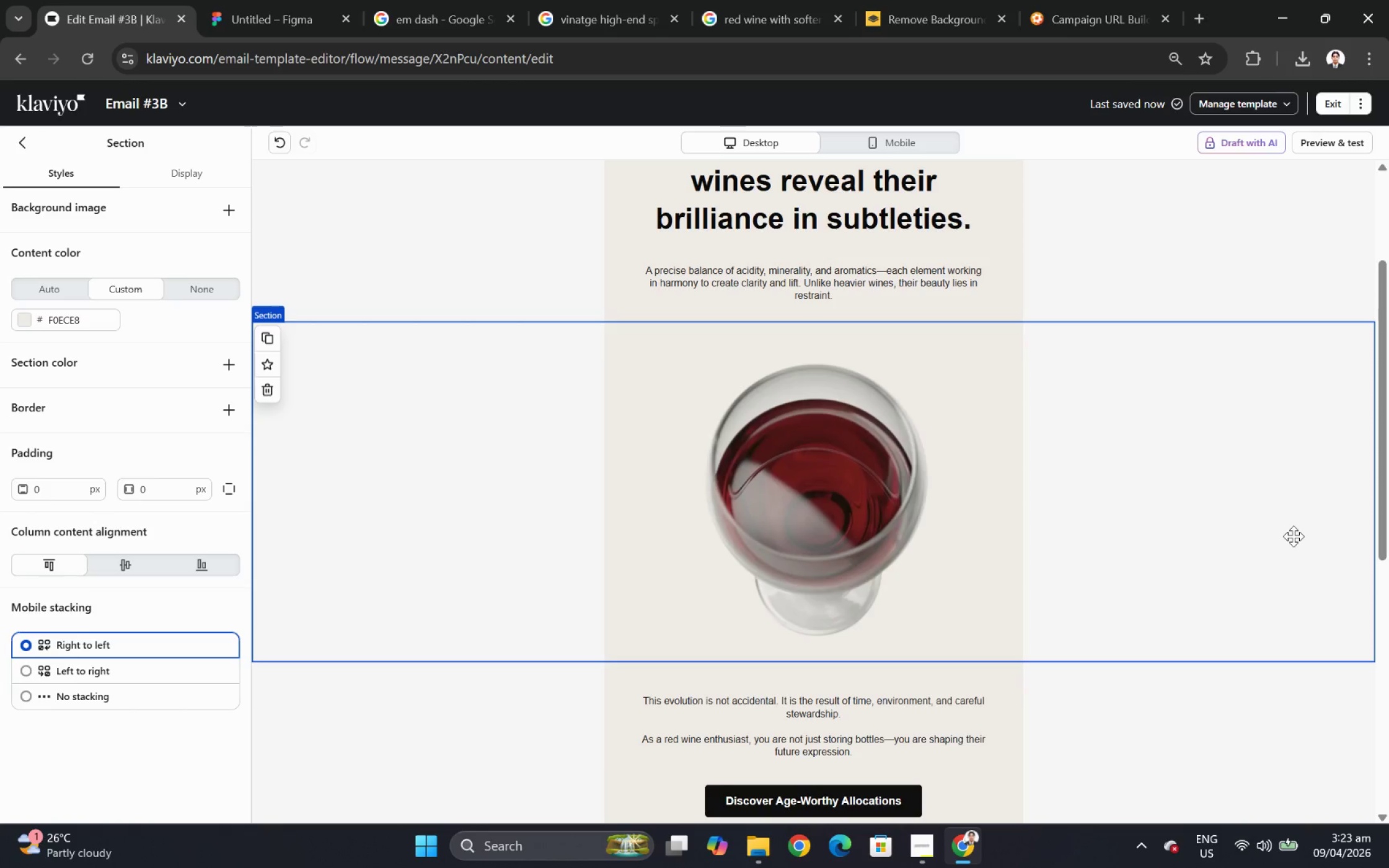 
wait(35.08)
 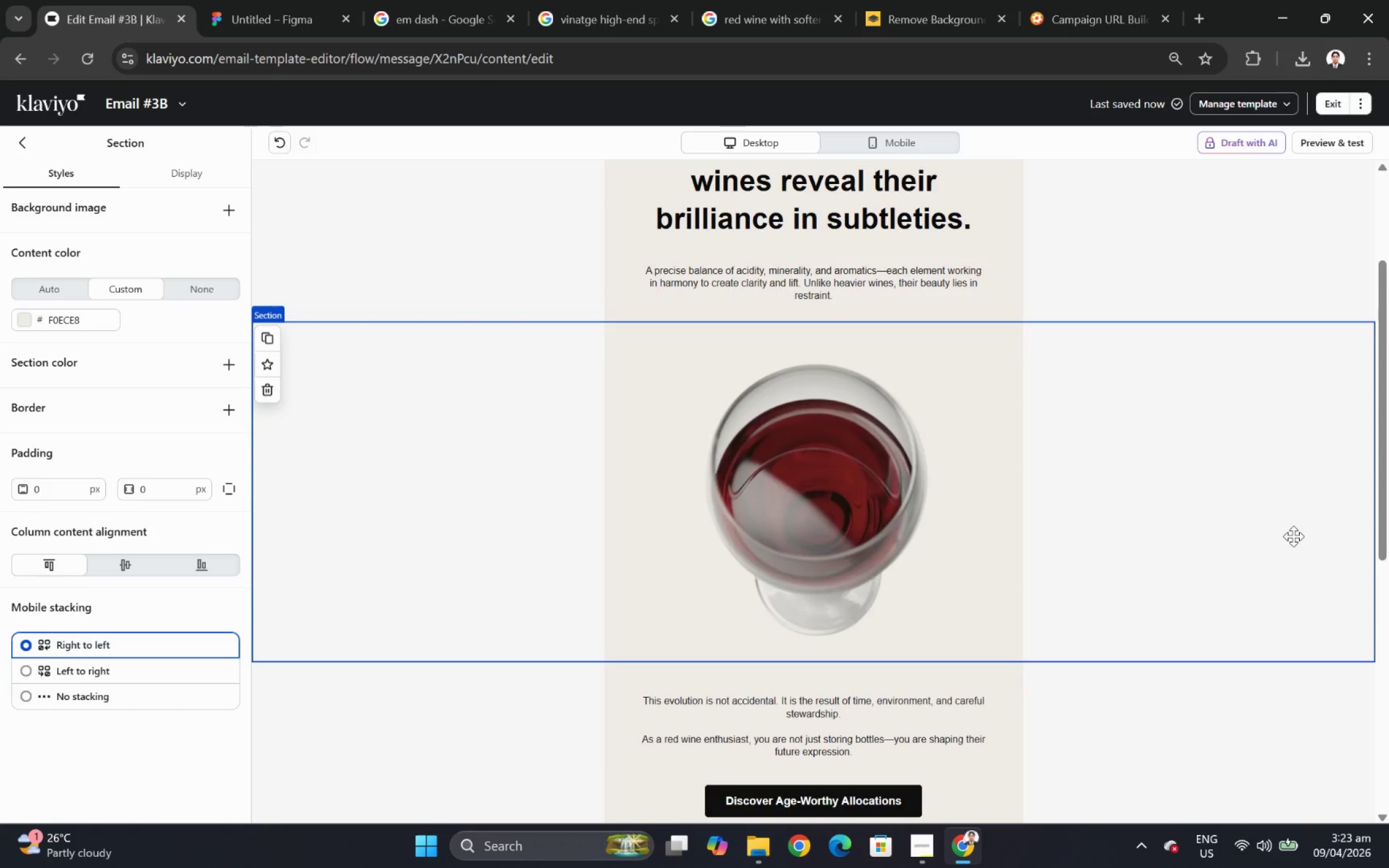 
scroll: coordinate [1102, 618], scroll_direction: up, amount: 3.0
 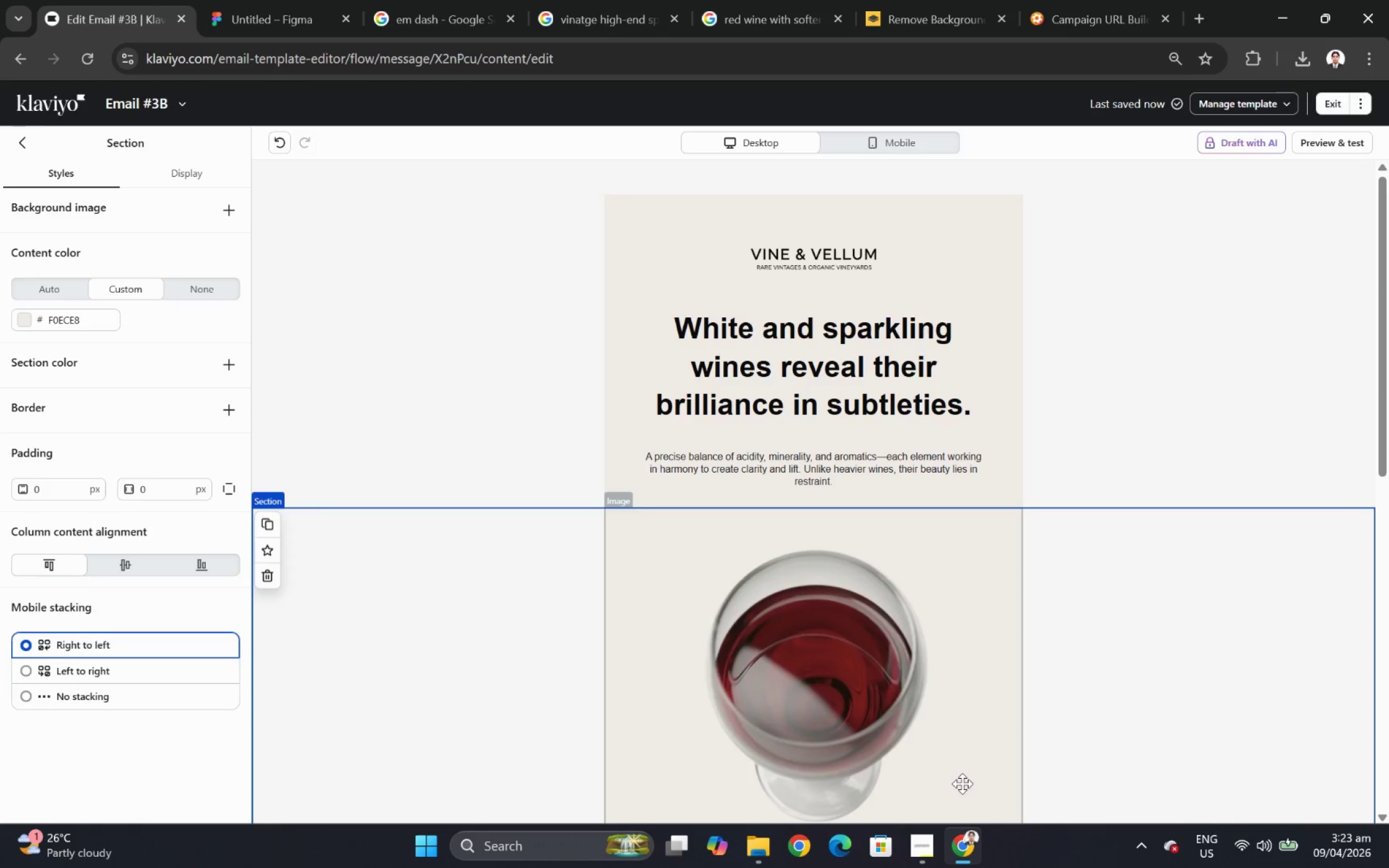 
left_click([927, 844])